 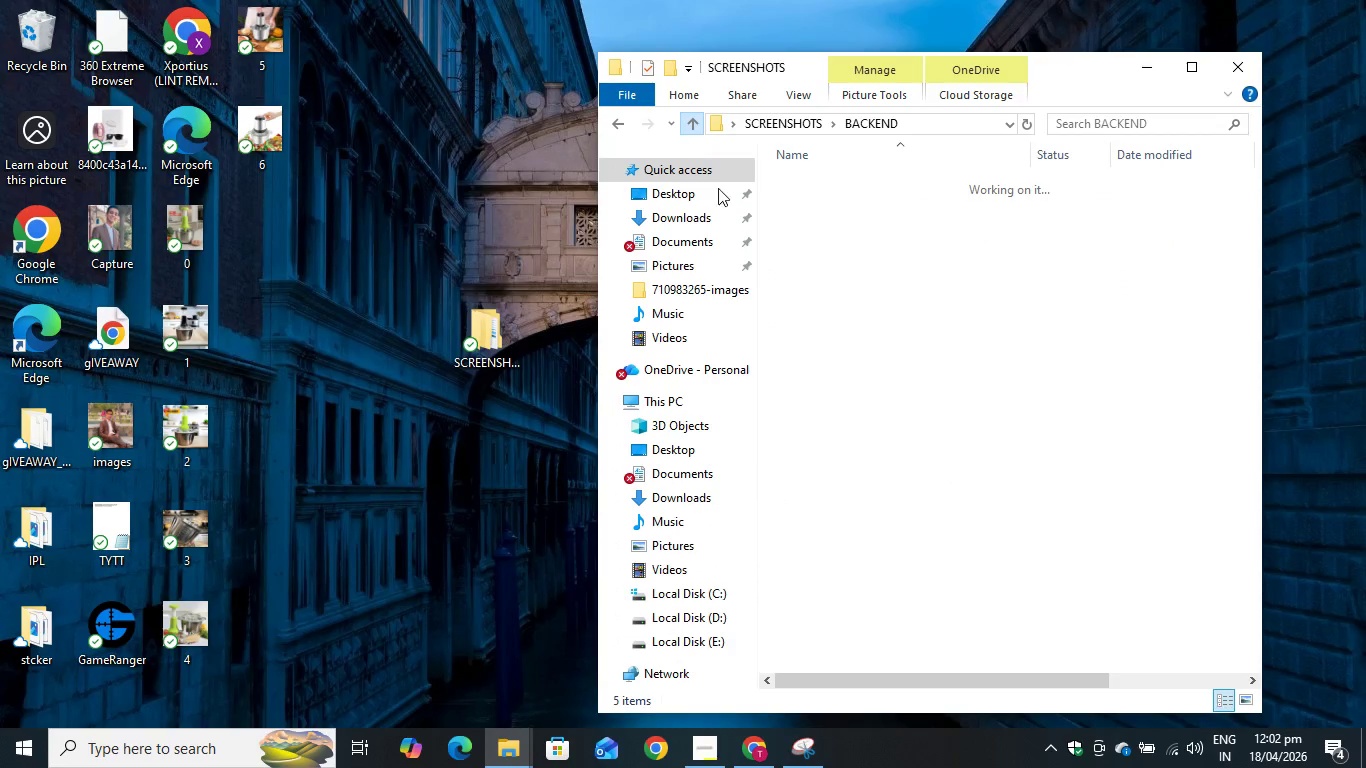 
right_click([817, 271])
 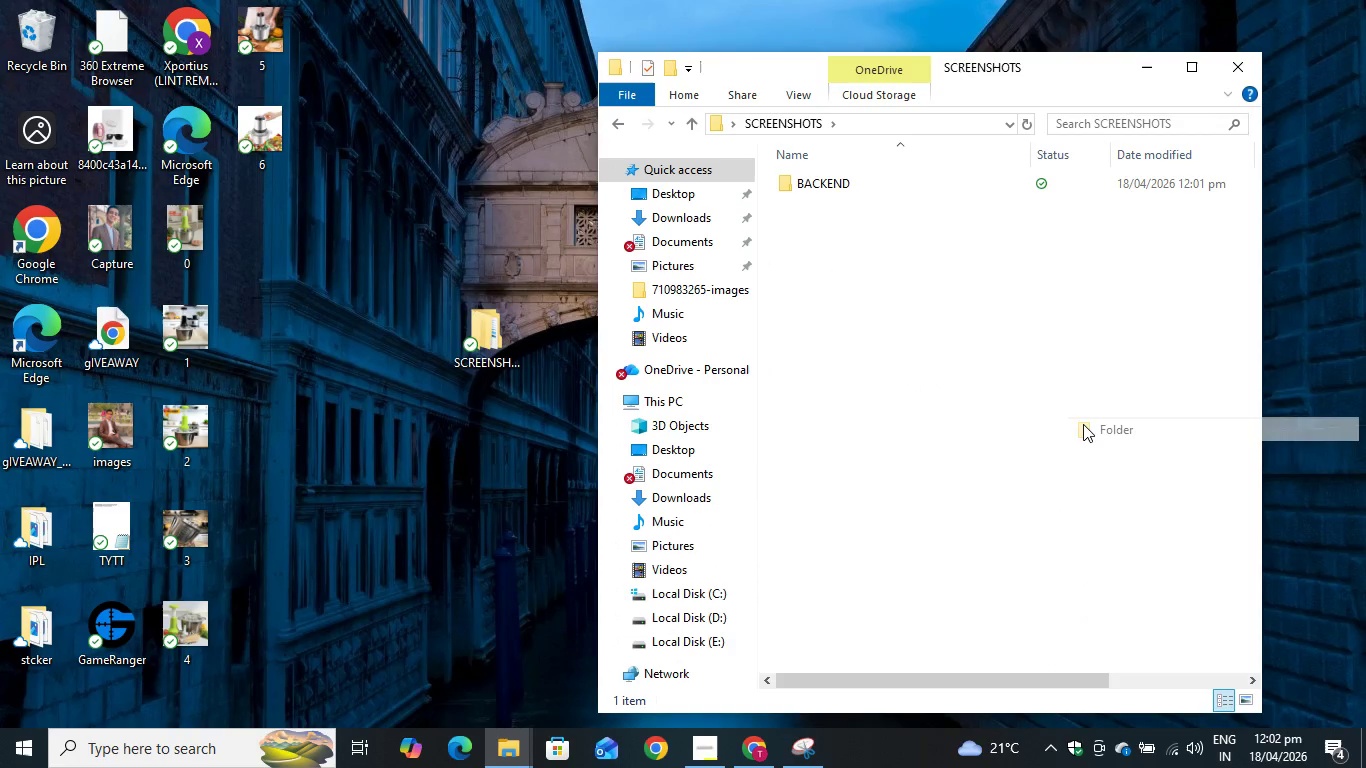 
type(Visual Confirmation of Customer Data Fields)
 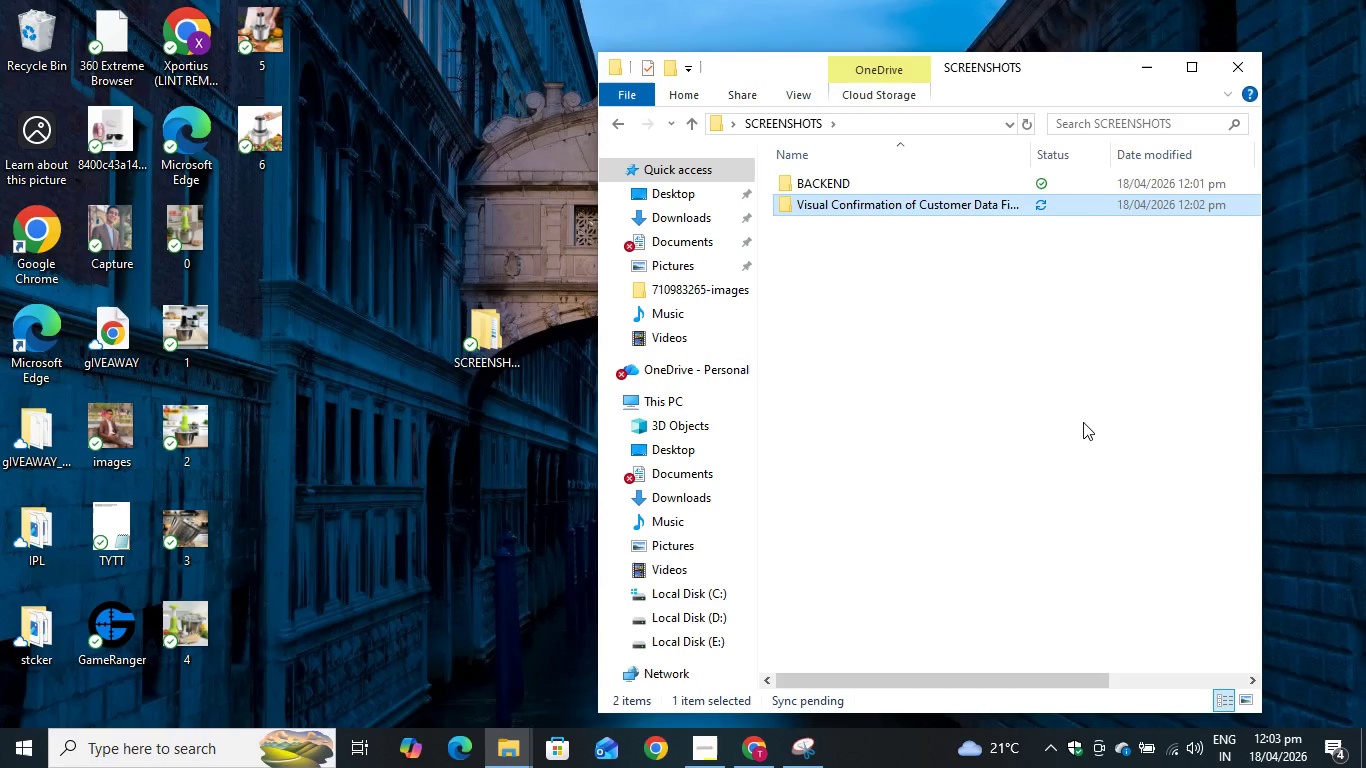 
 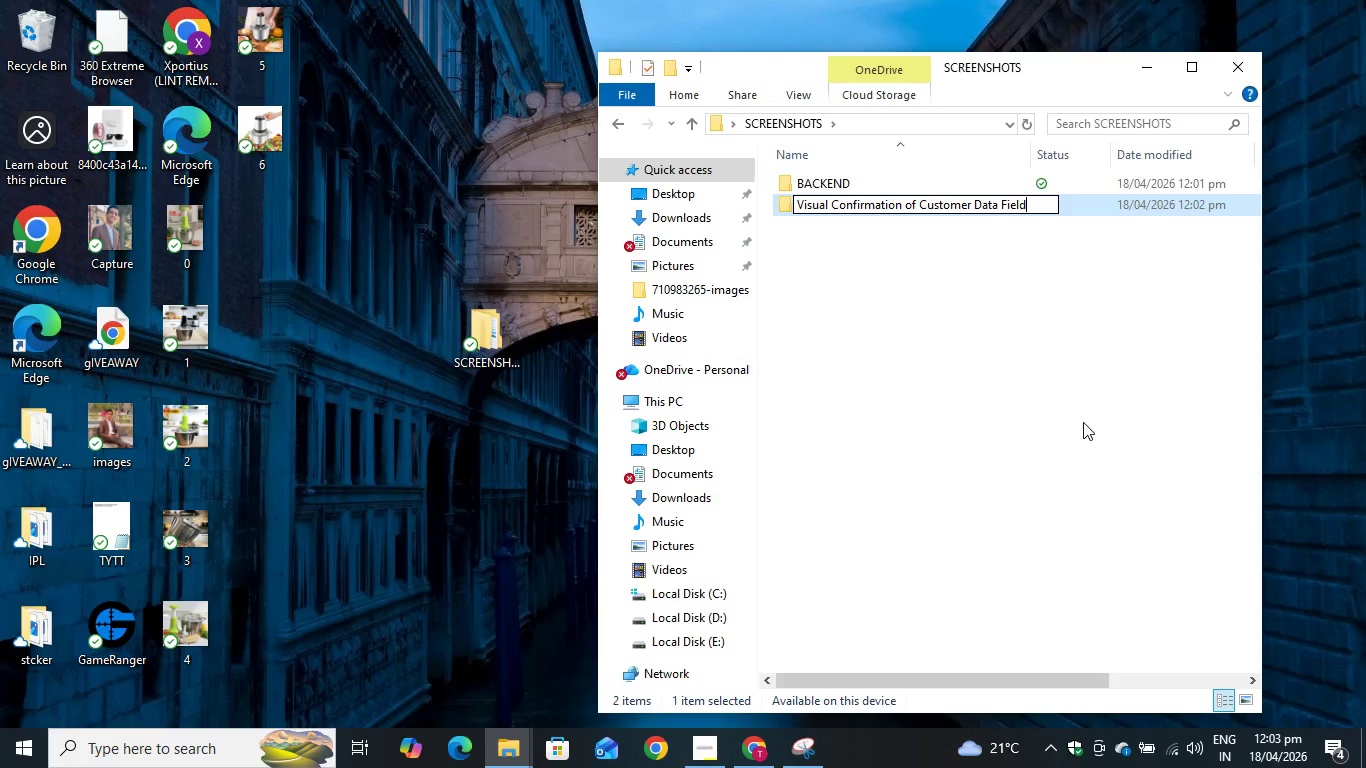 
key(Enter)
 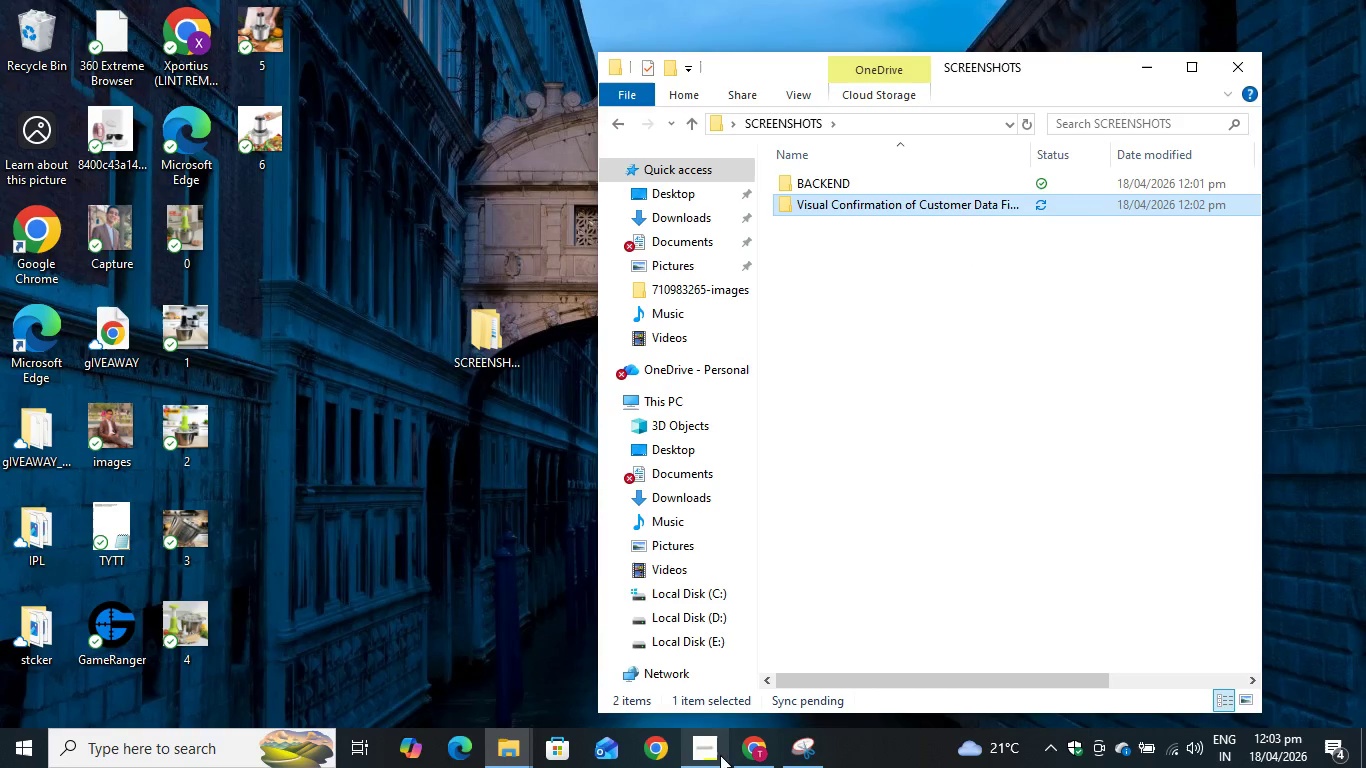 
left_click([765, 749])
 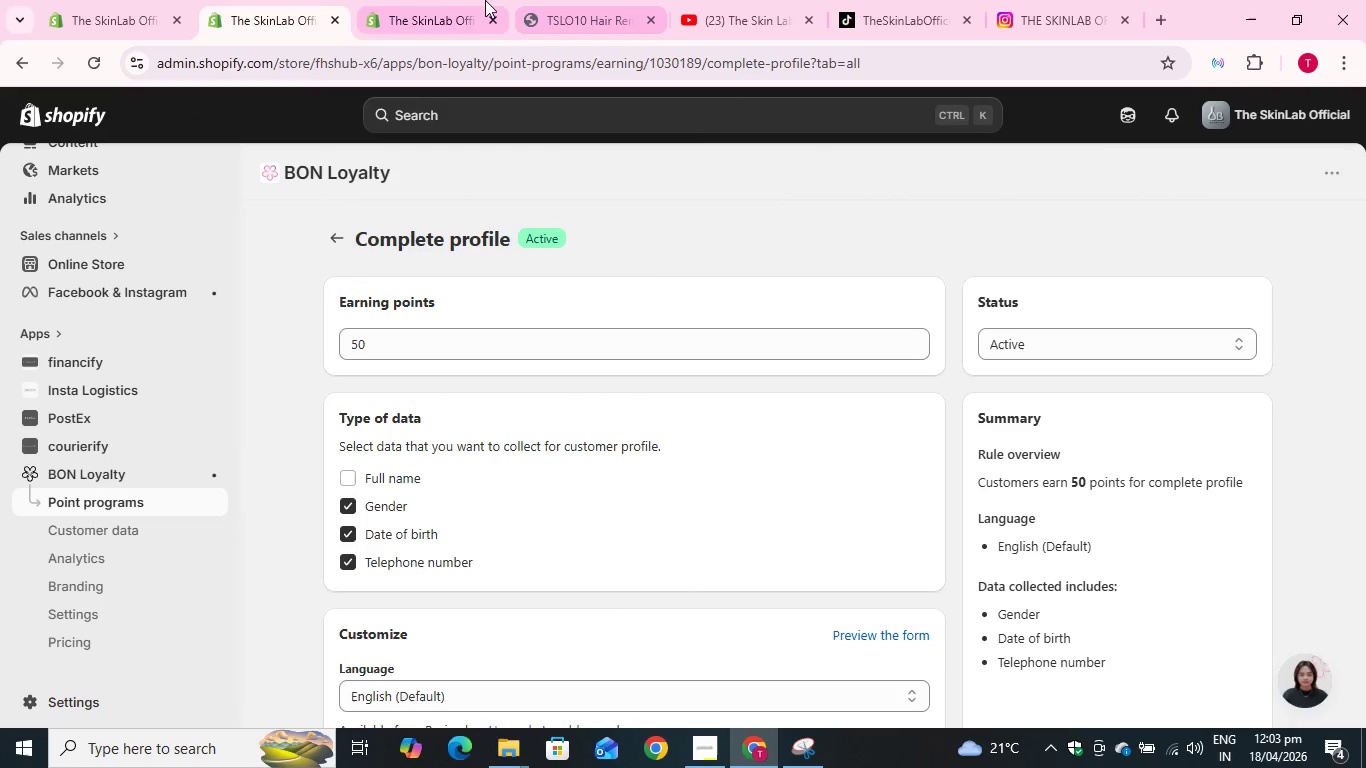 
left_click([451, 0])
 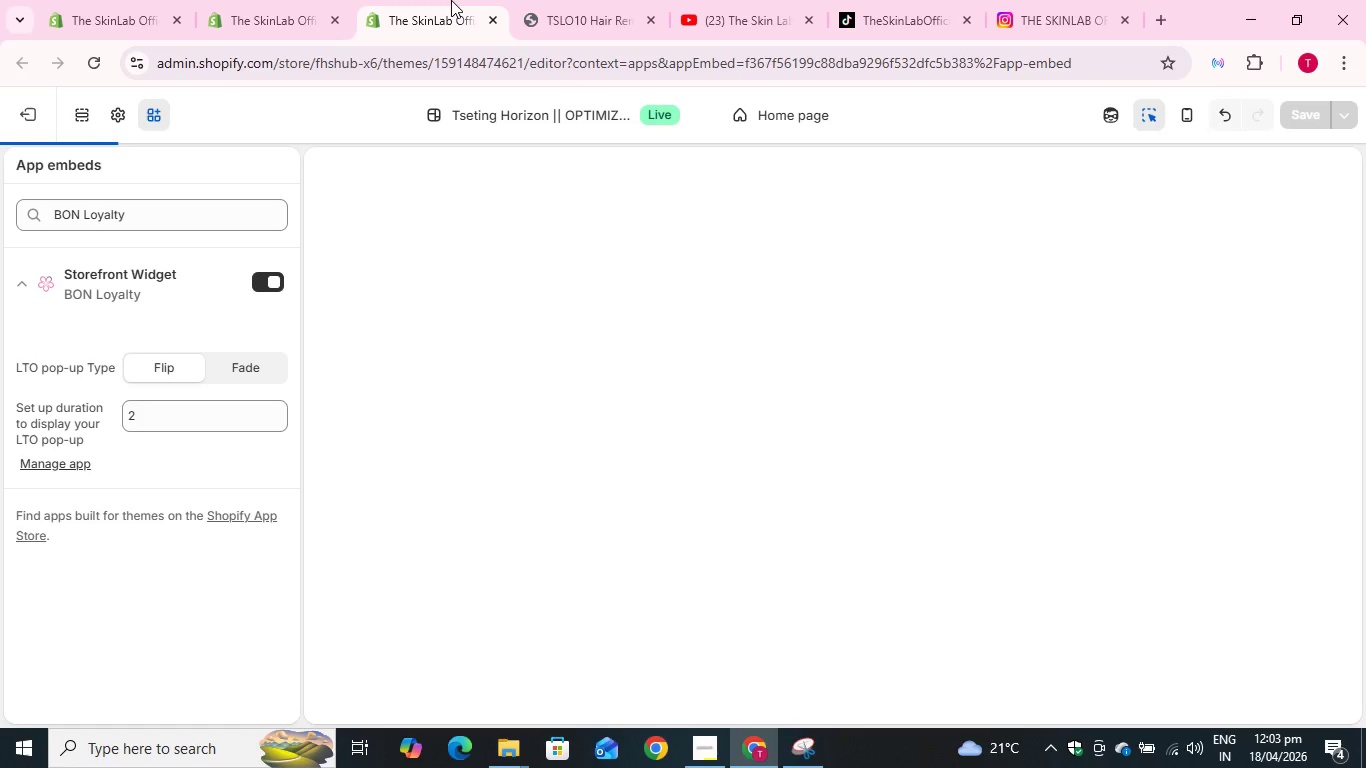 
left_click([524, 0])
 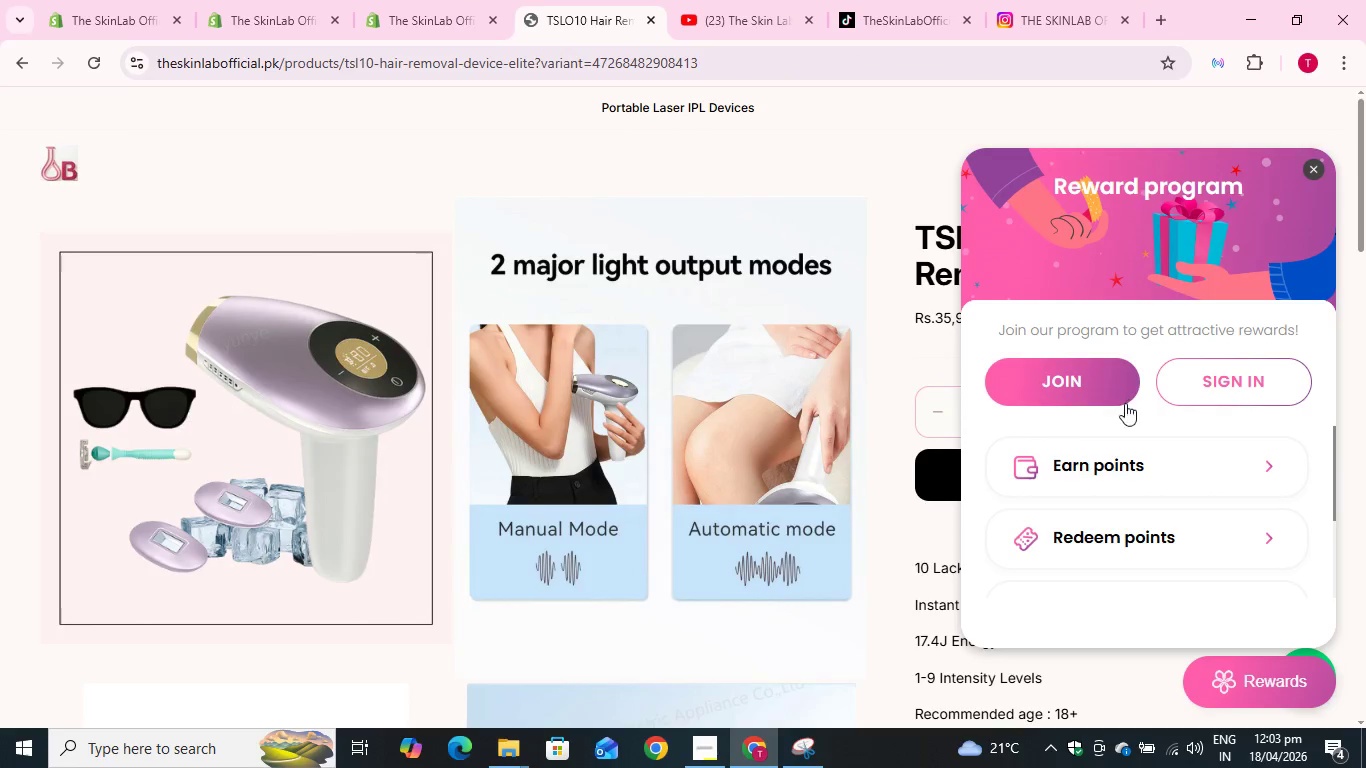 
scroll: coordinate [1127, 515], scroll_direction: down, amount: 2.0
 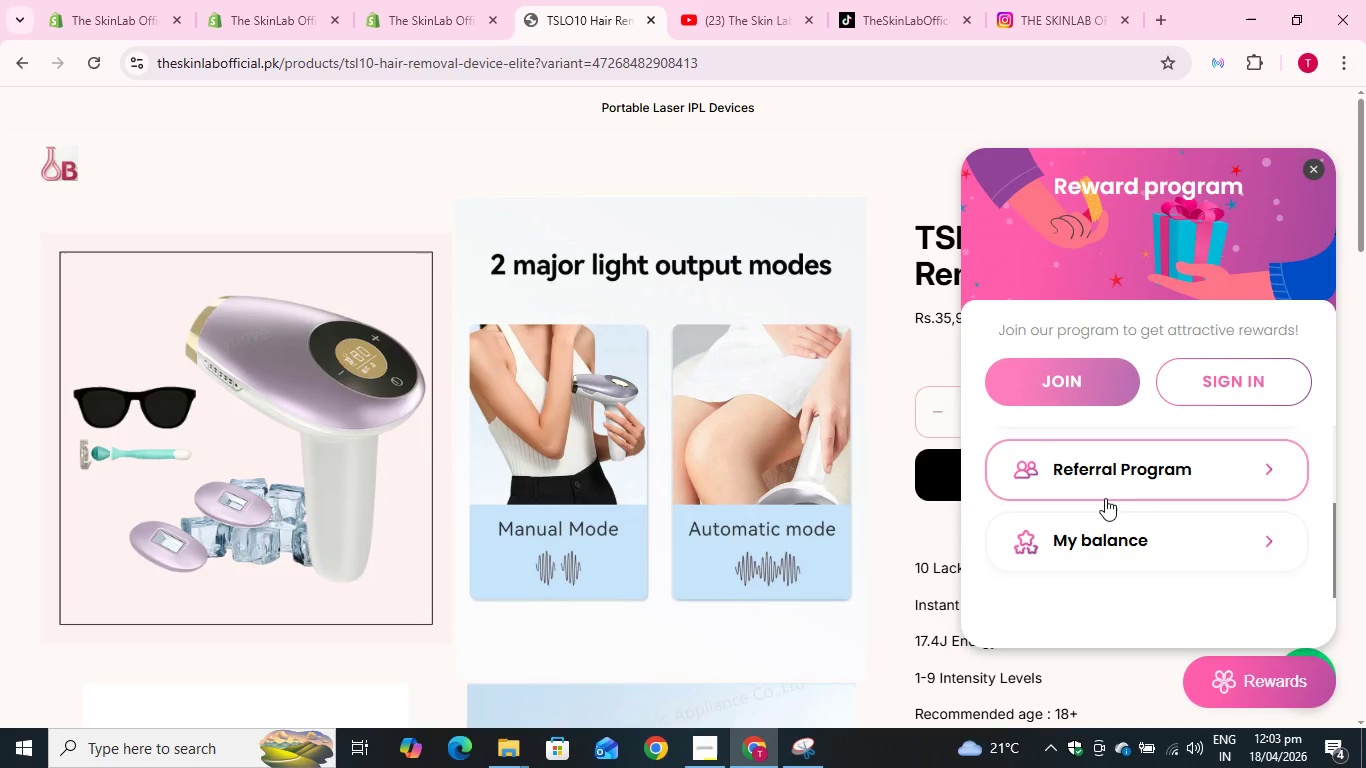 
scroll: coordinate [1112, 509], scroll_direction: up, amount: 3.0
 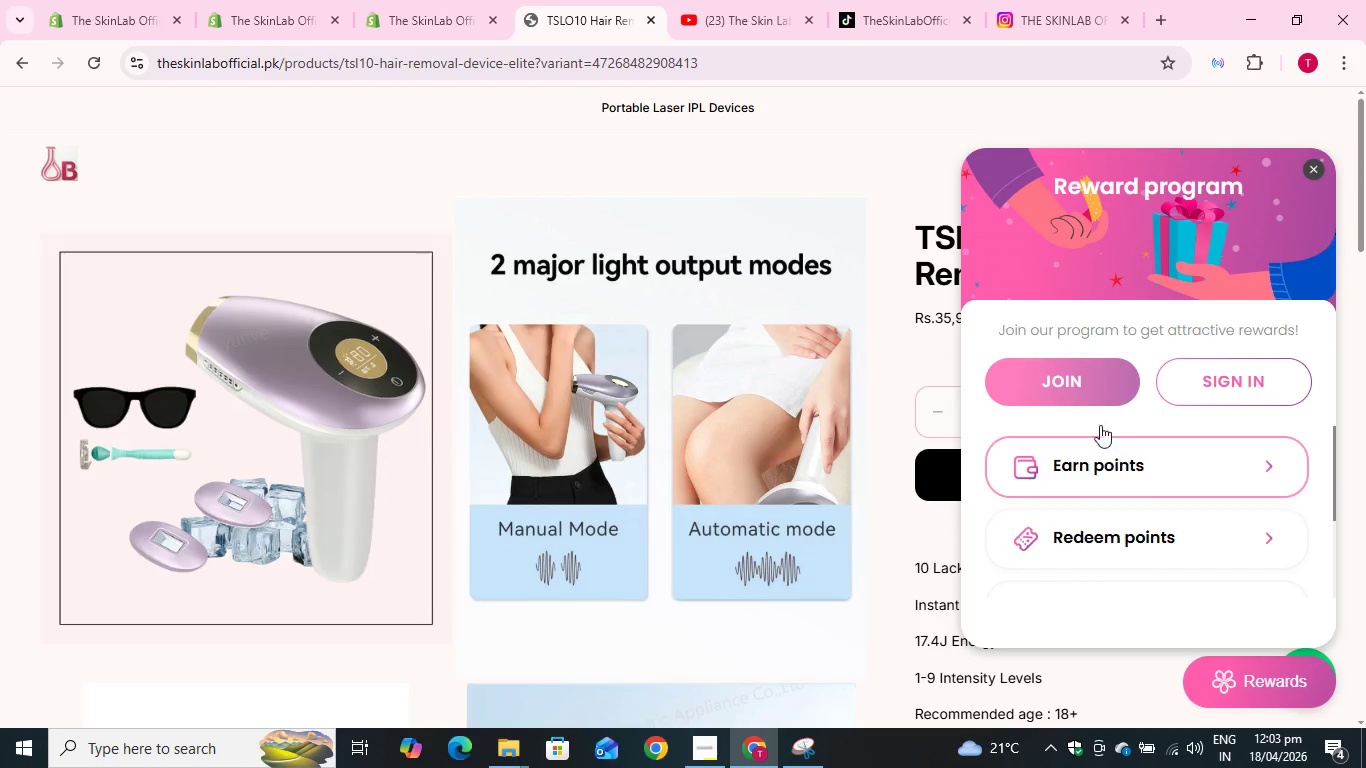 
wait(5.58)
 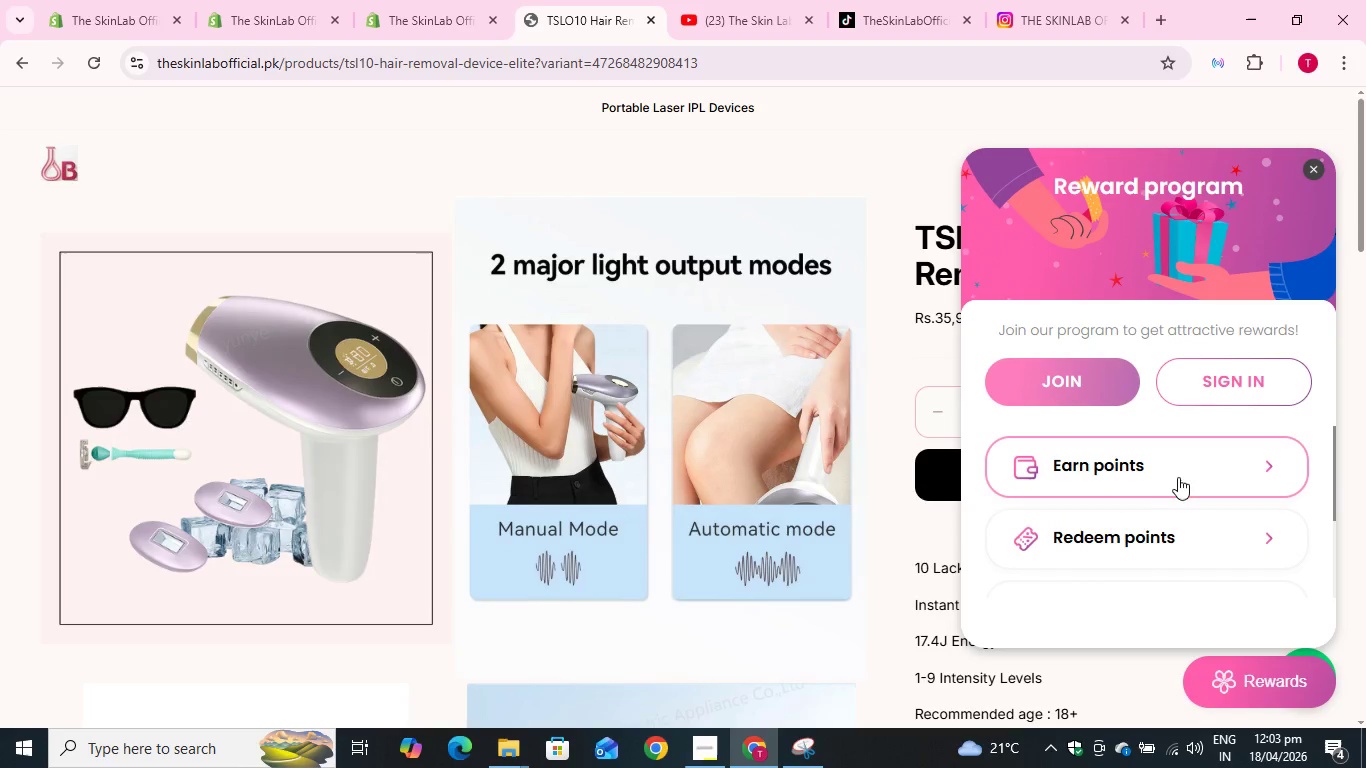 
scroll: coordinate [1146, 519], scroll_direction: down, amount: 2.0
 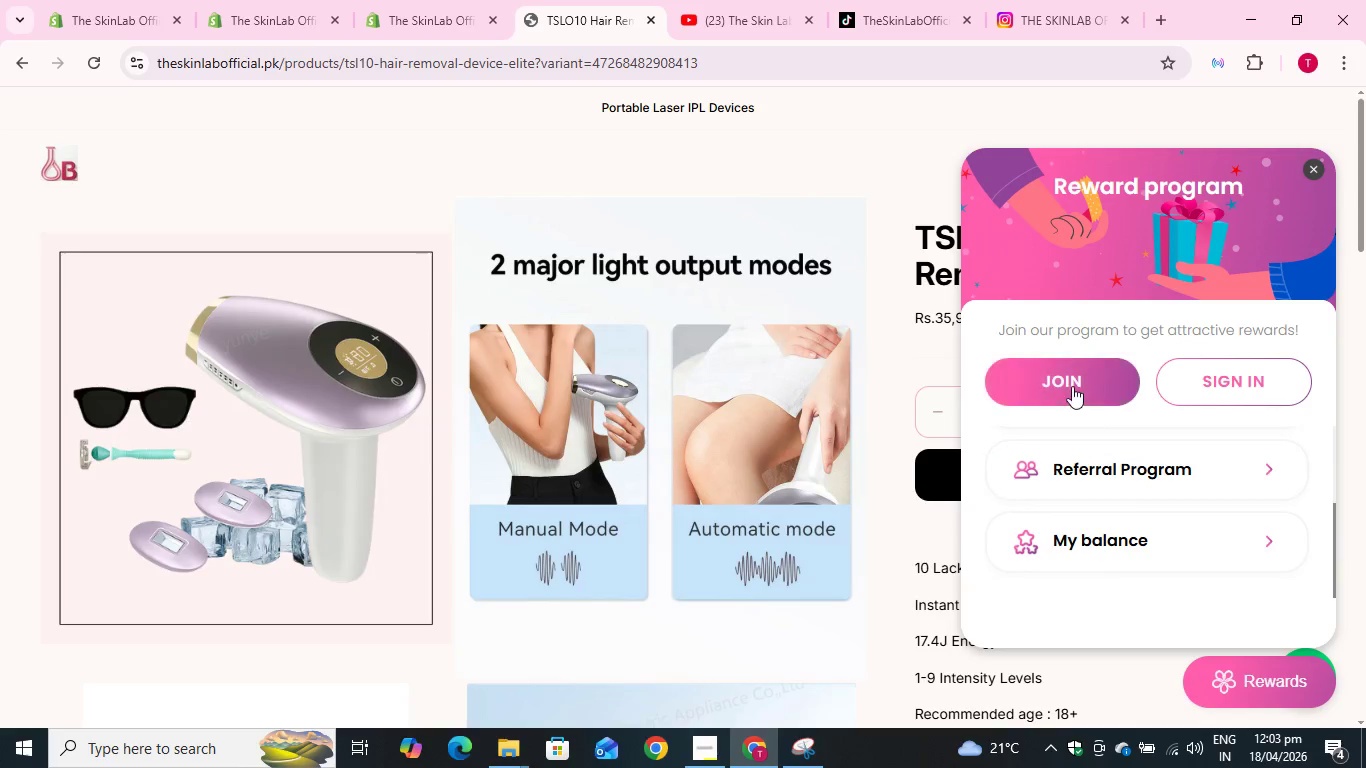 
left_click([1072, 383])
 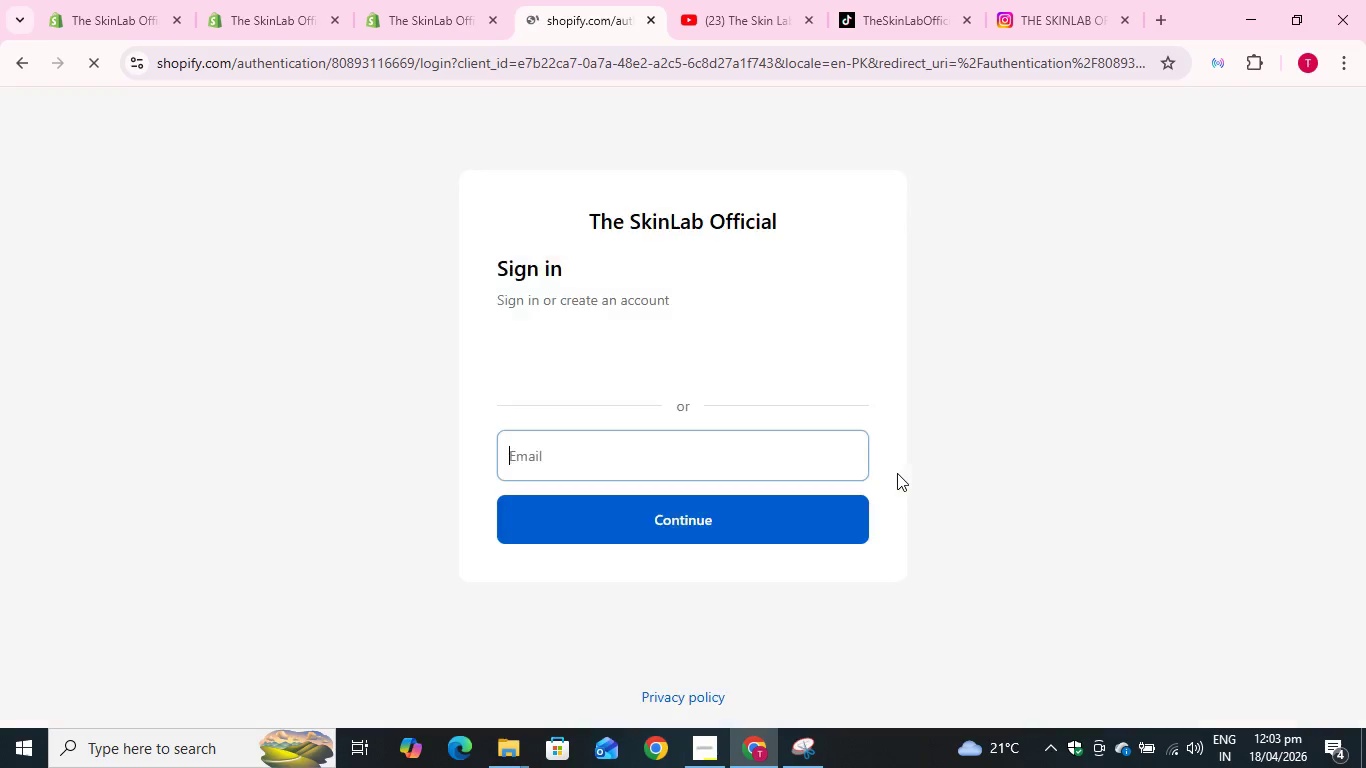 
wait(6.92)
 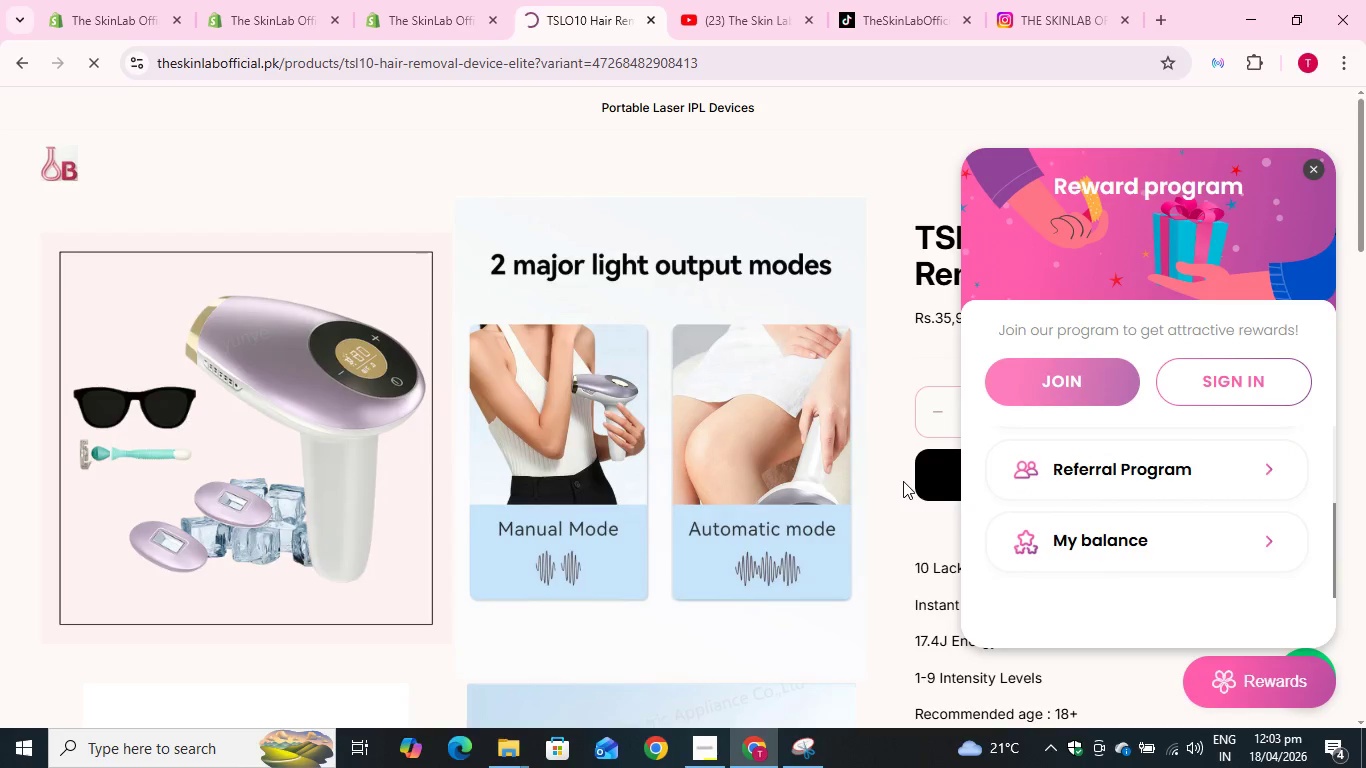 
left_click([613, 462])
 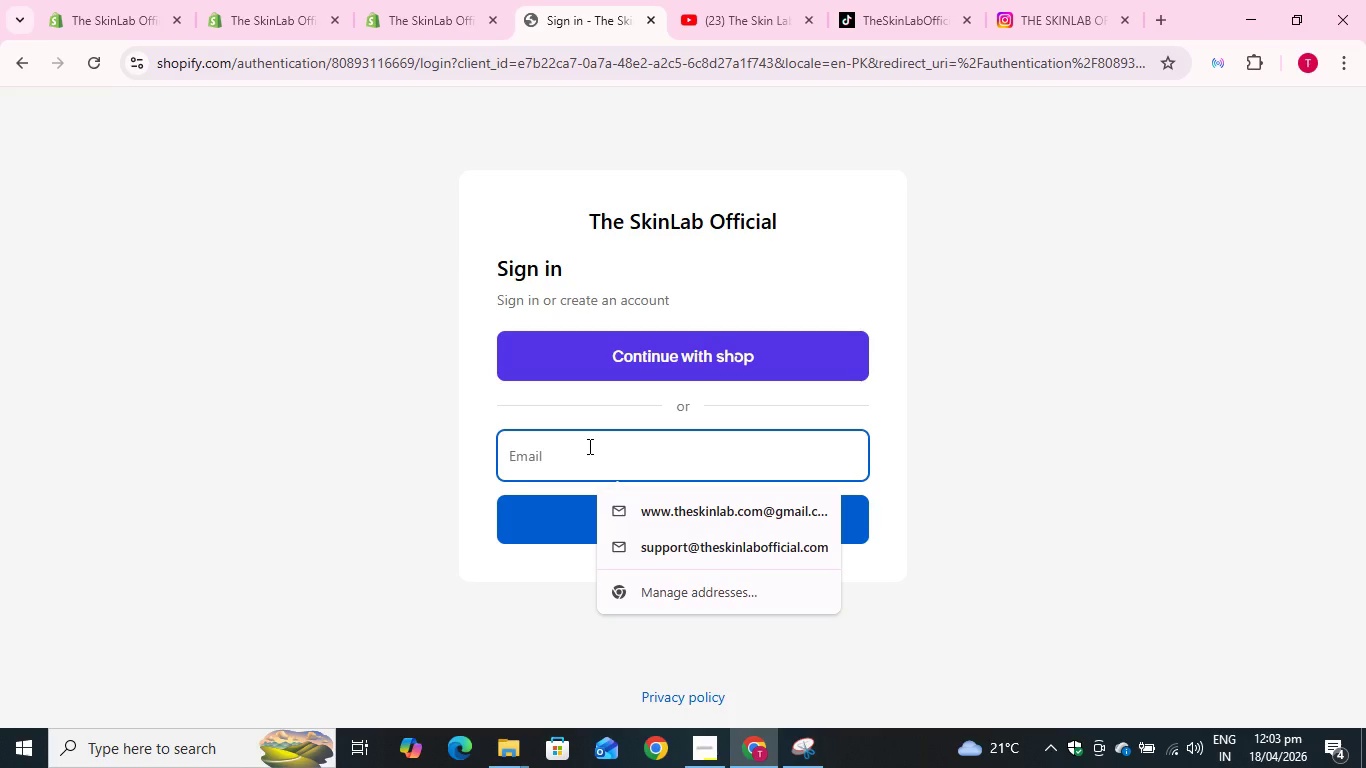 
wait(5.58)
 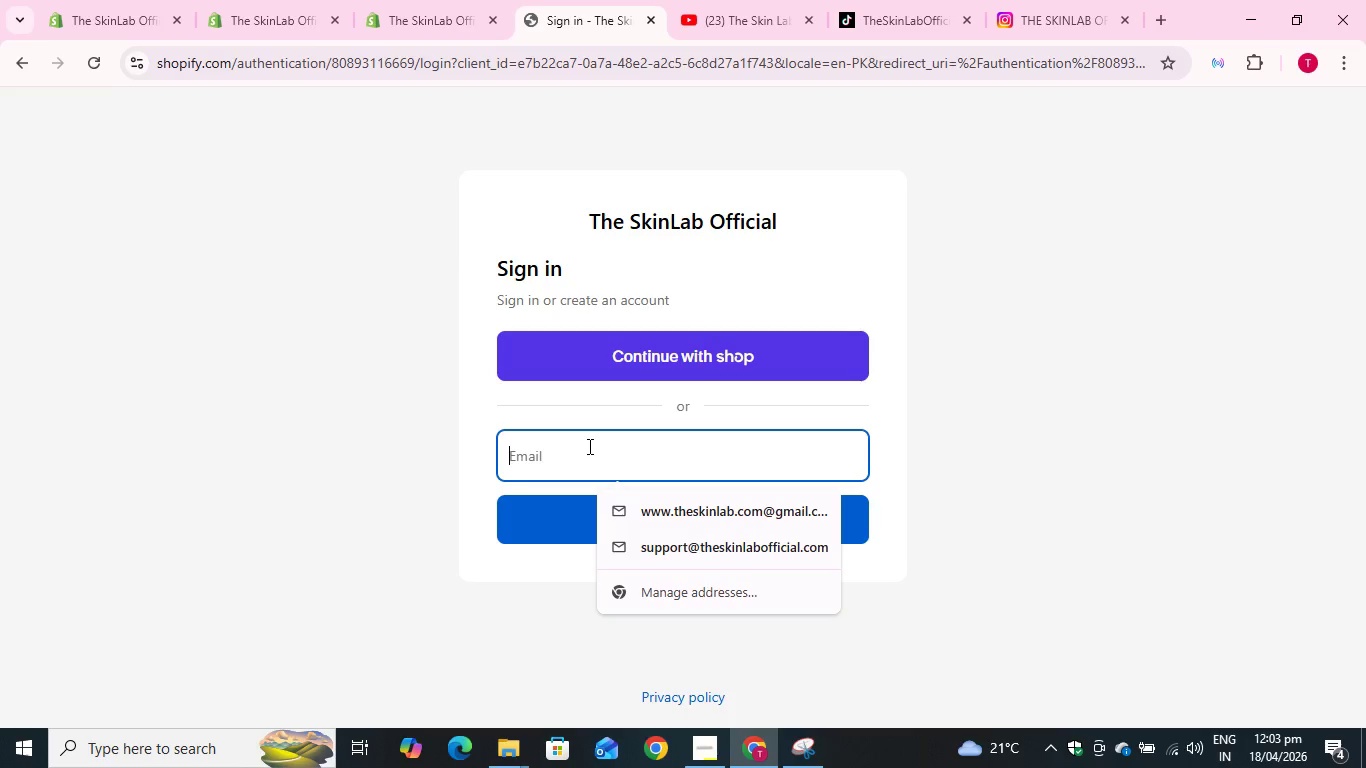 
type([redacted])
 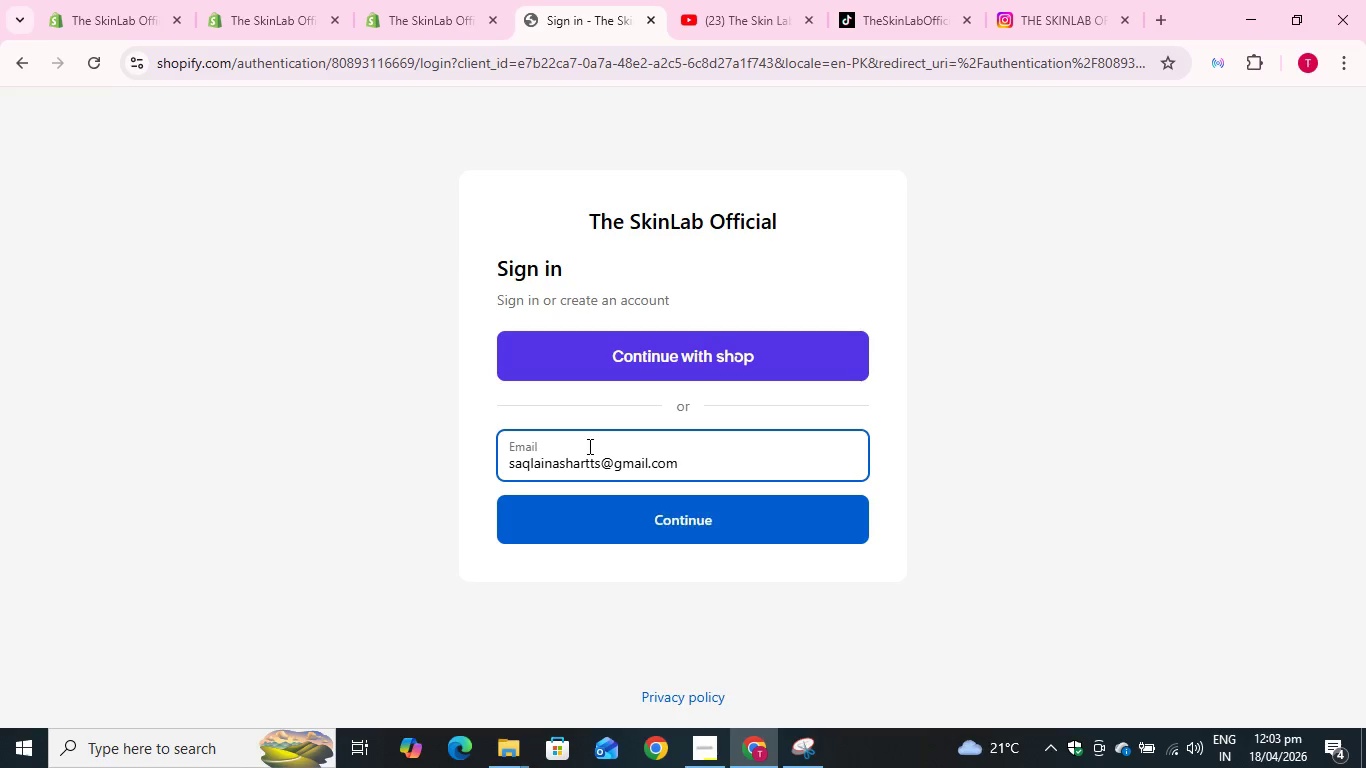 
 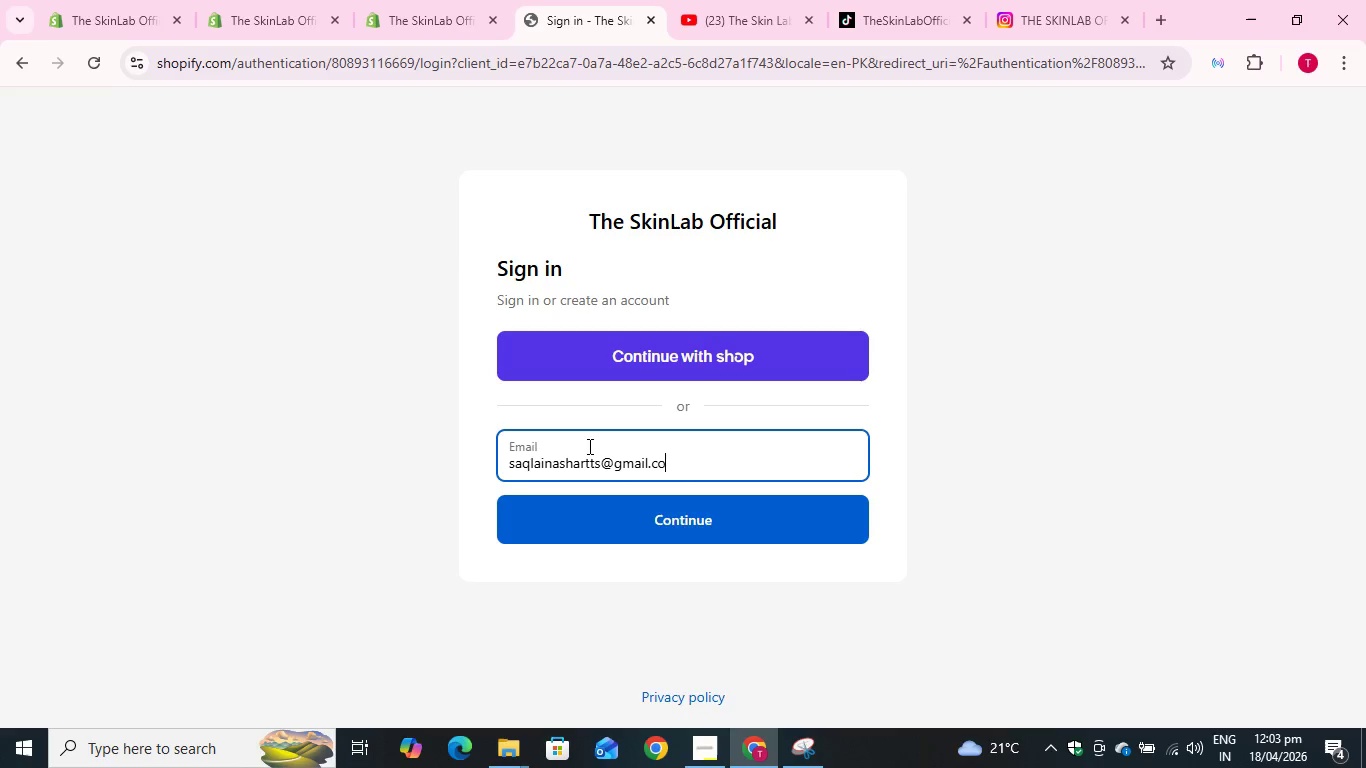 
key(Enter)
 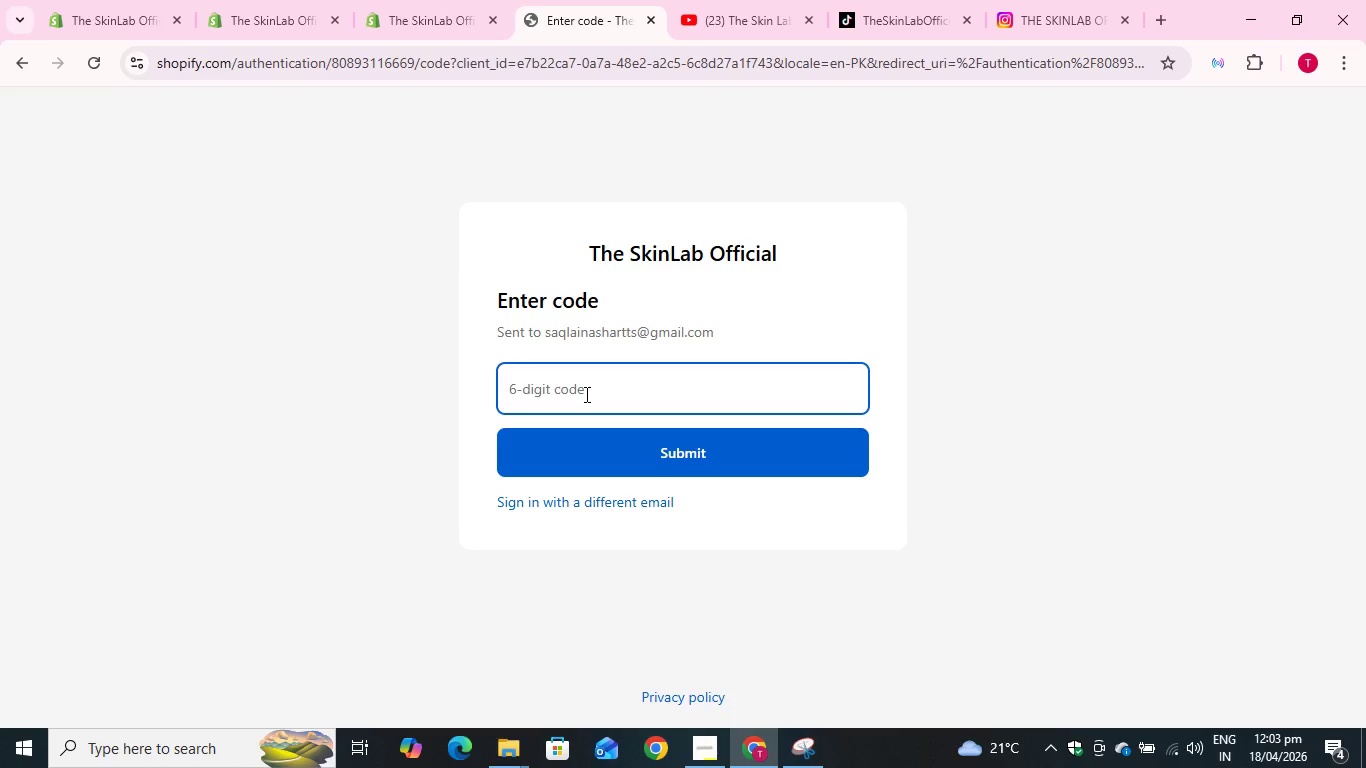 
wait(11.41)
 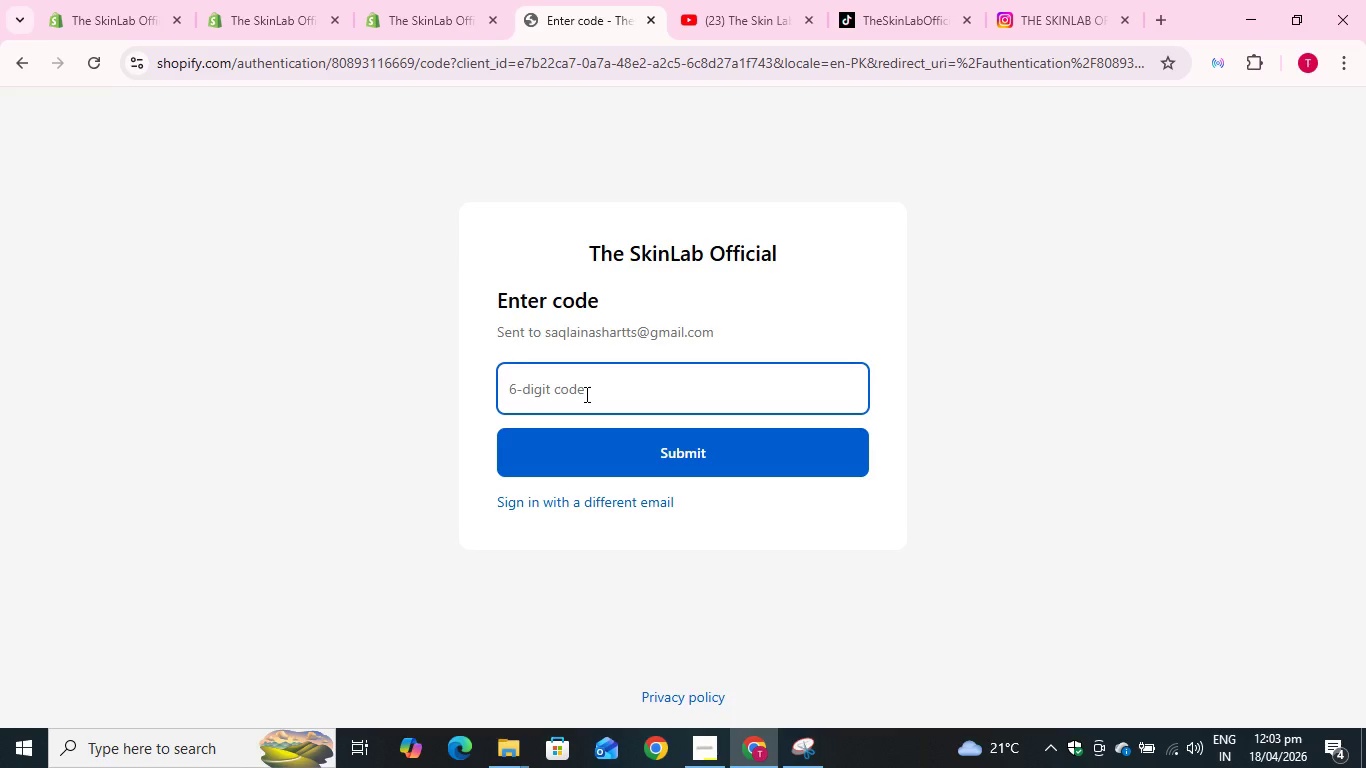 
type(370569)
 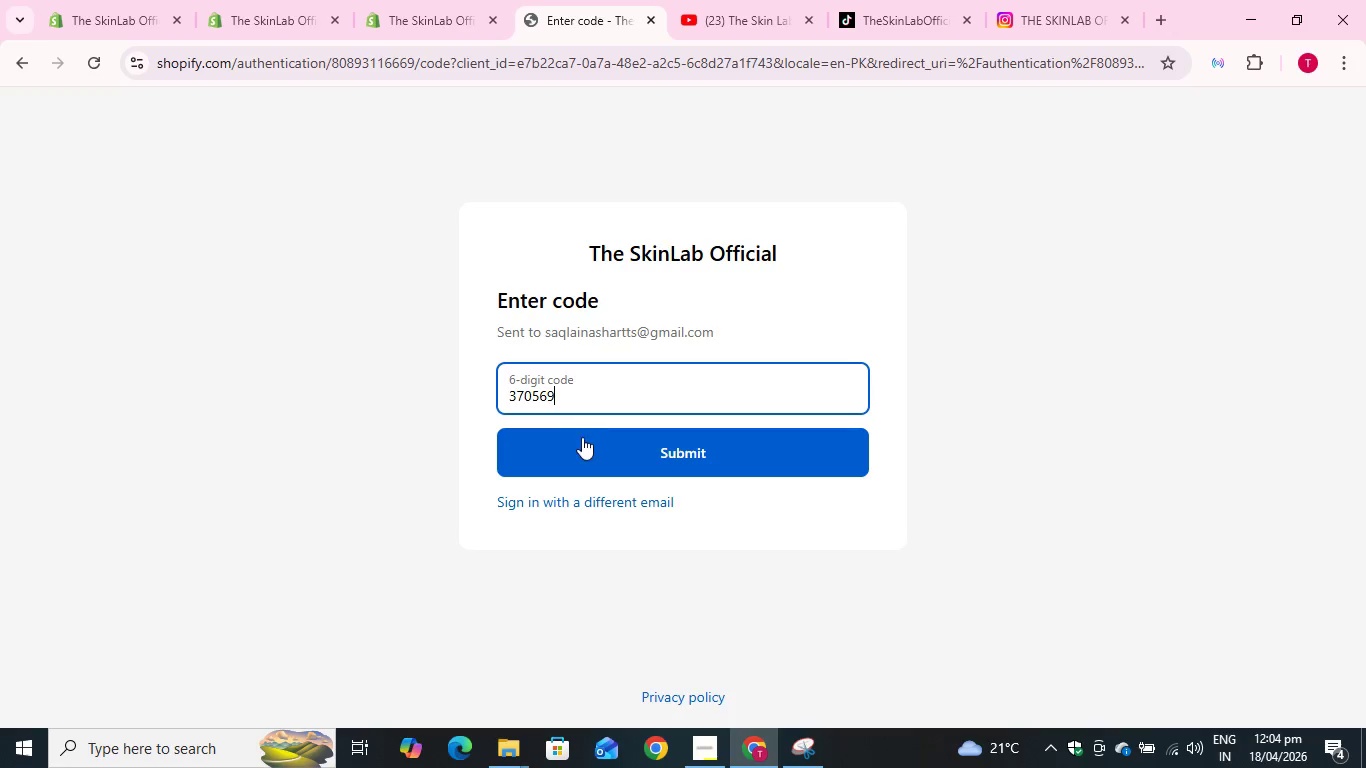 
left_click([589, 442])
 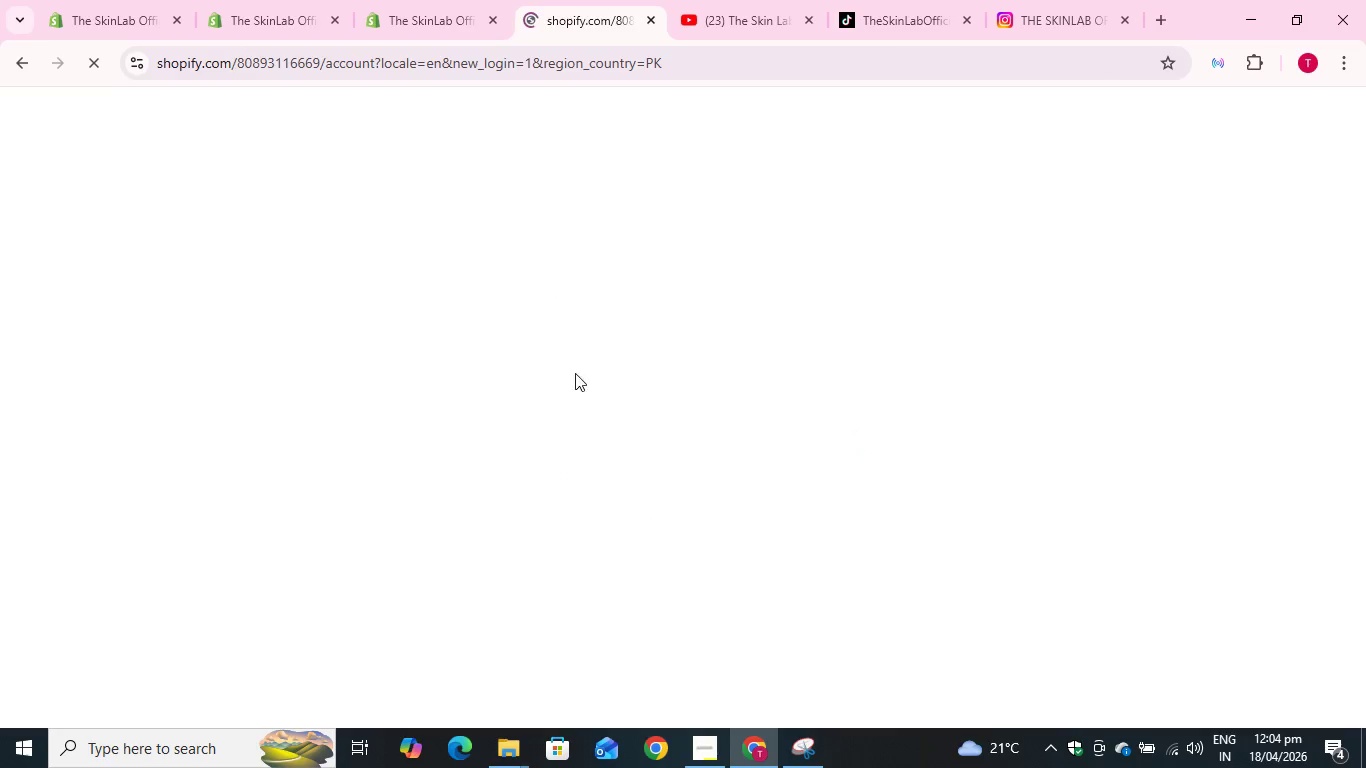 
wait(13.02)
 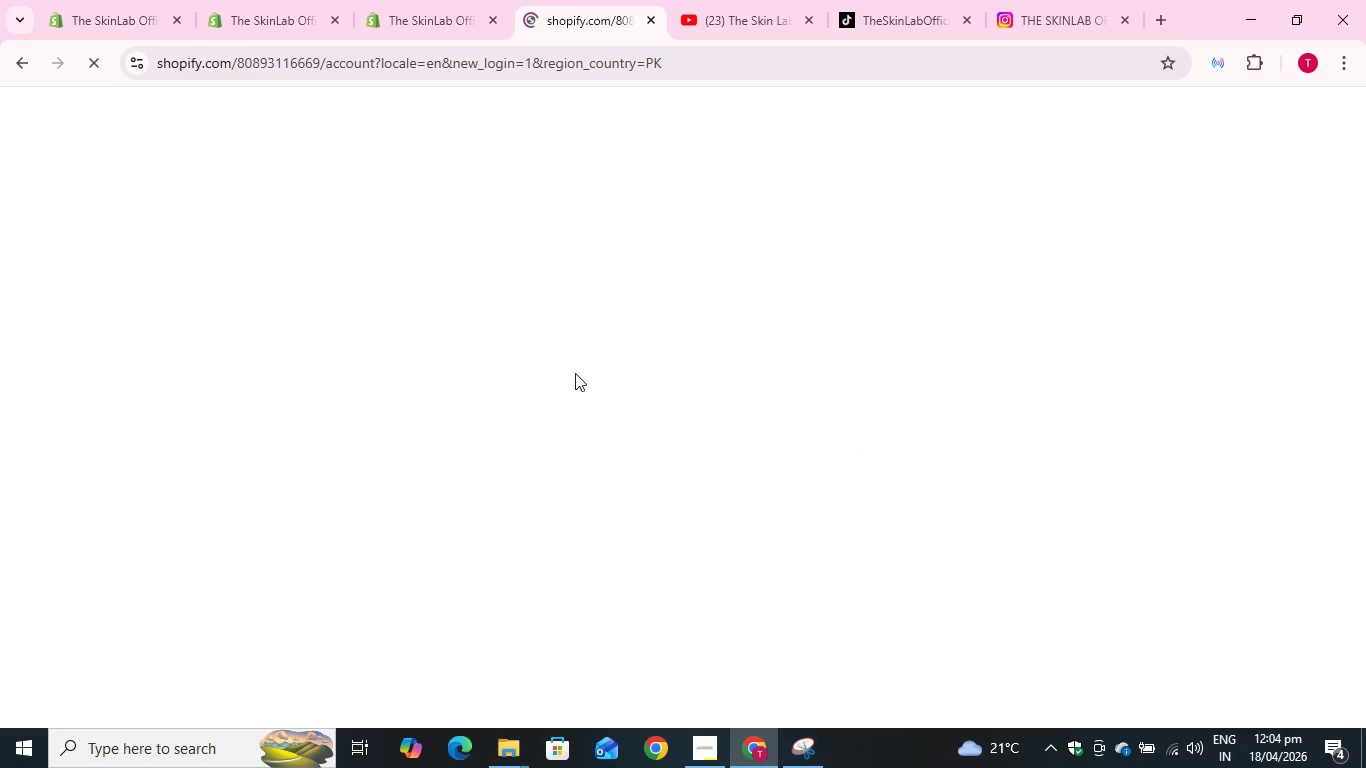 
left_click([436, 130])
 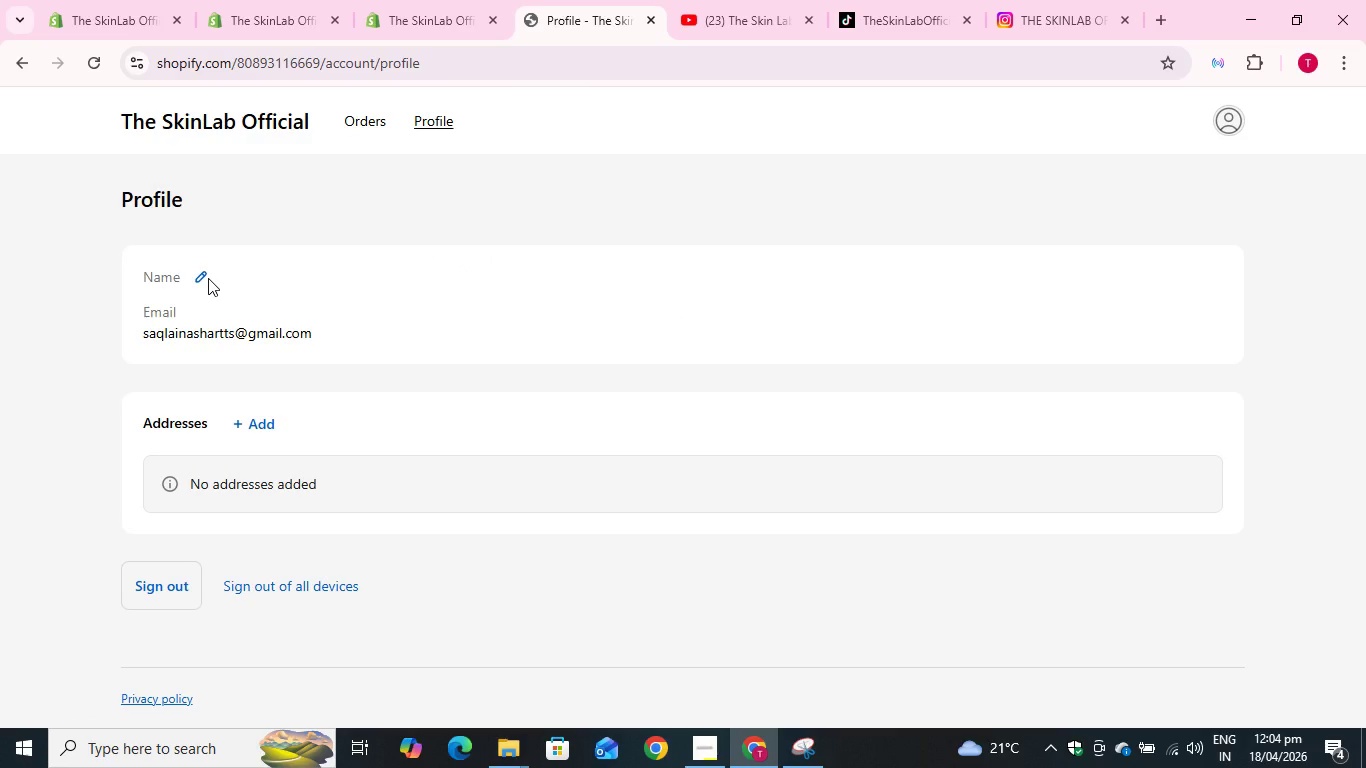 
wait(5.67)
 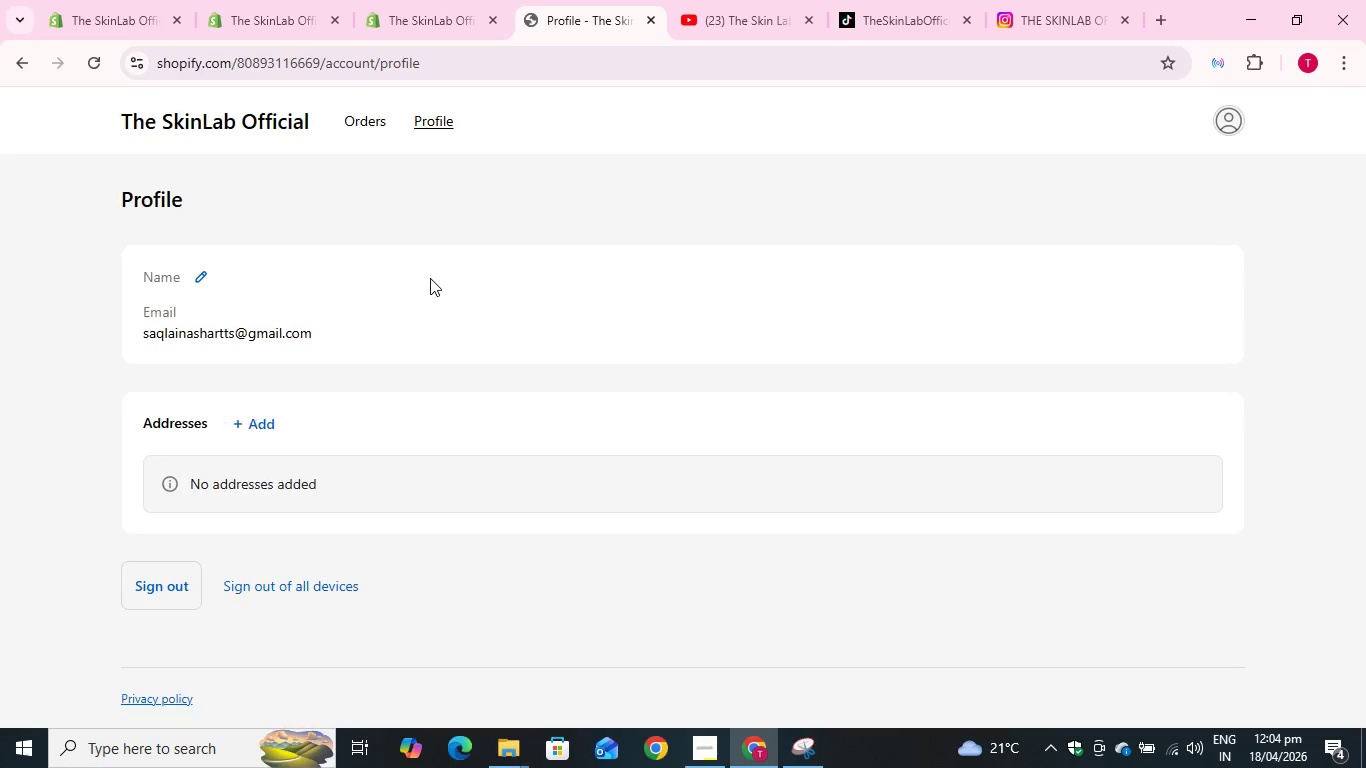 
left_click([195, 276])
 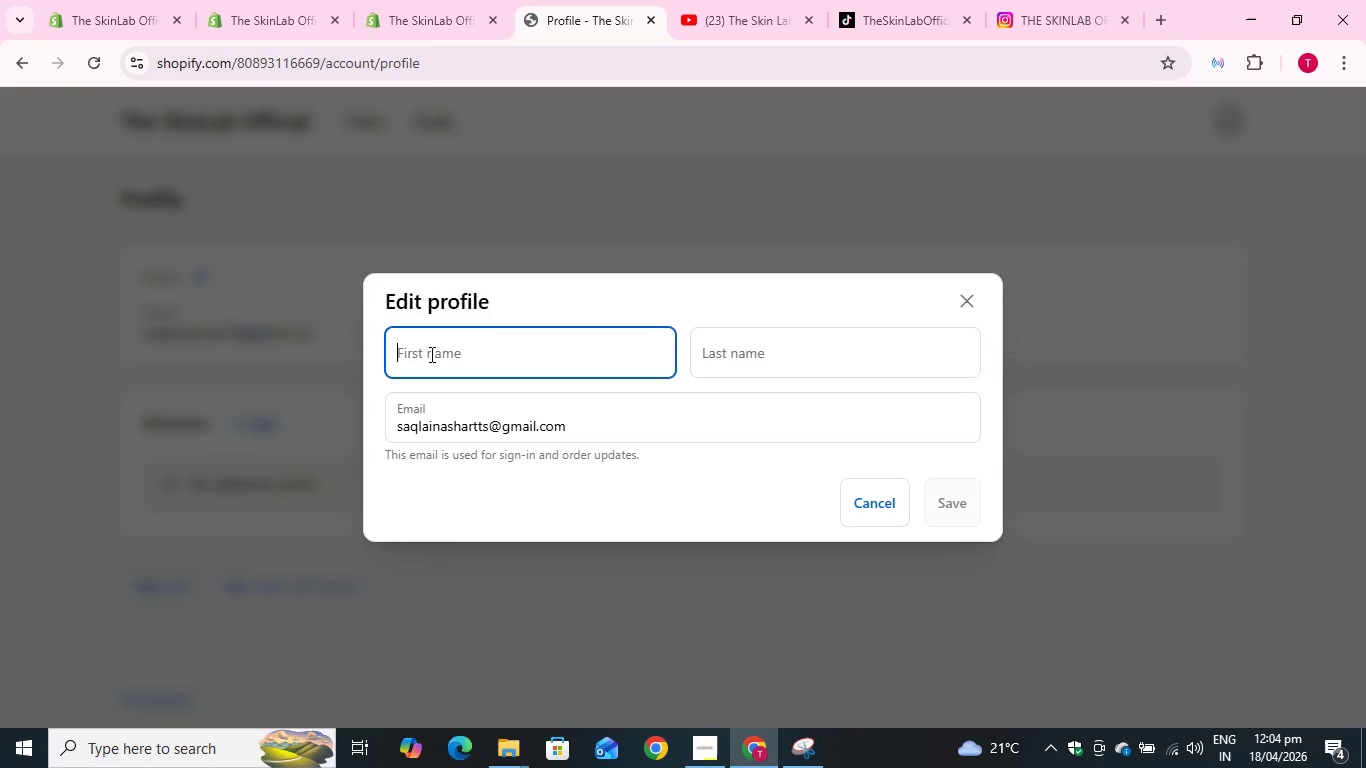 
type(Saqlain)
 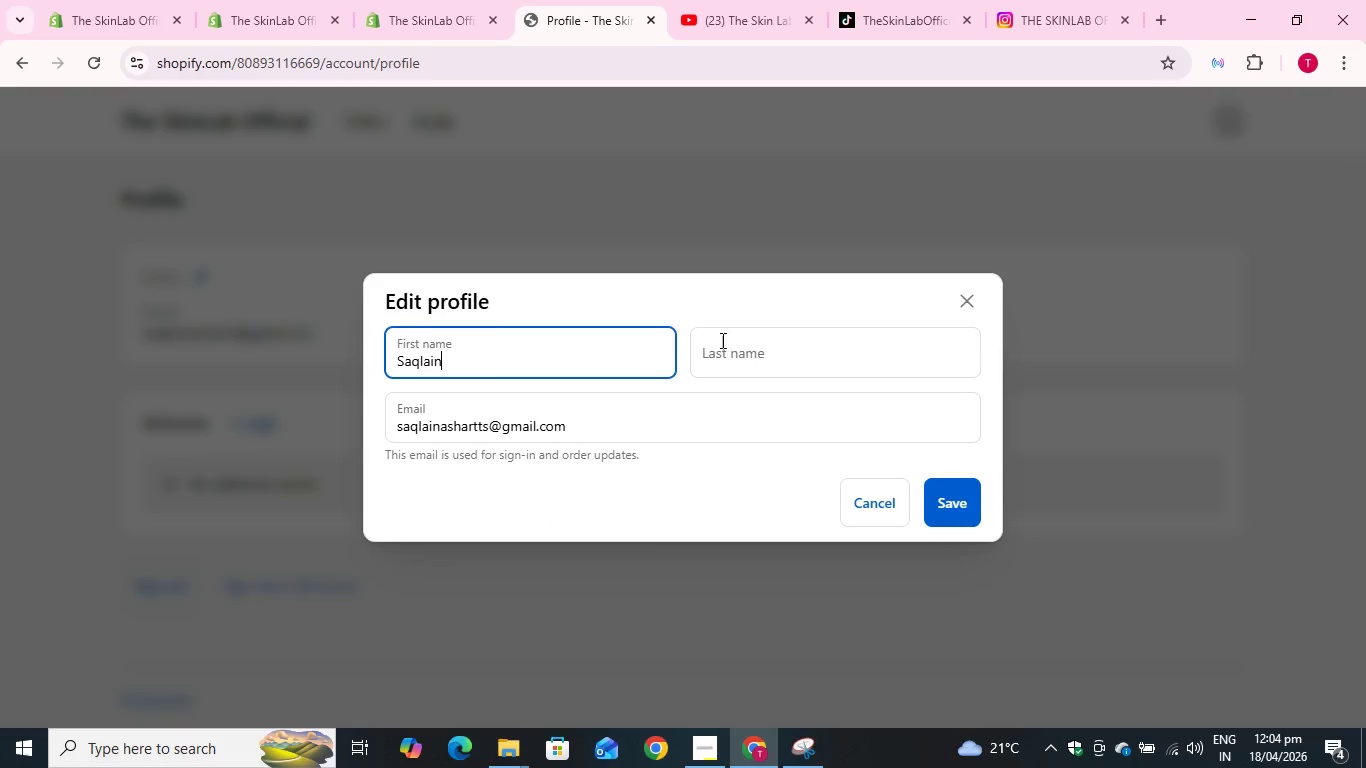 
left_click([740, 344])
 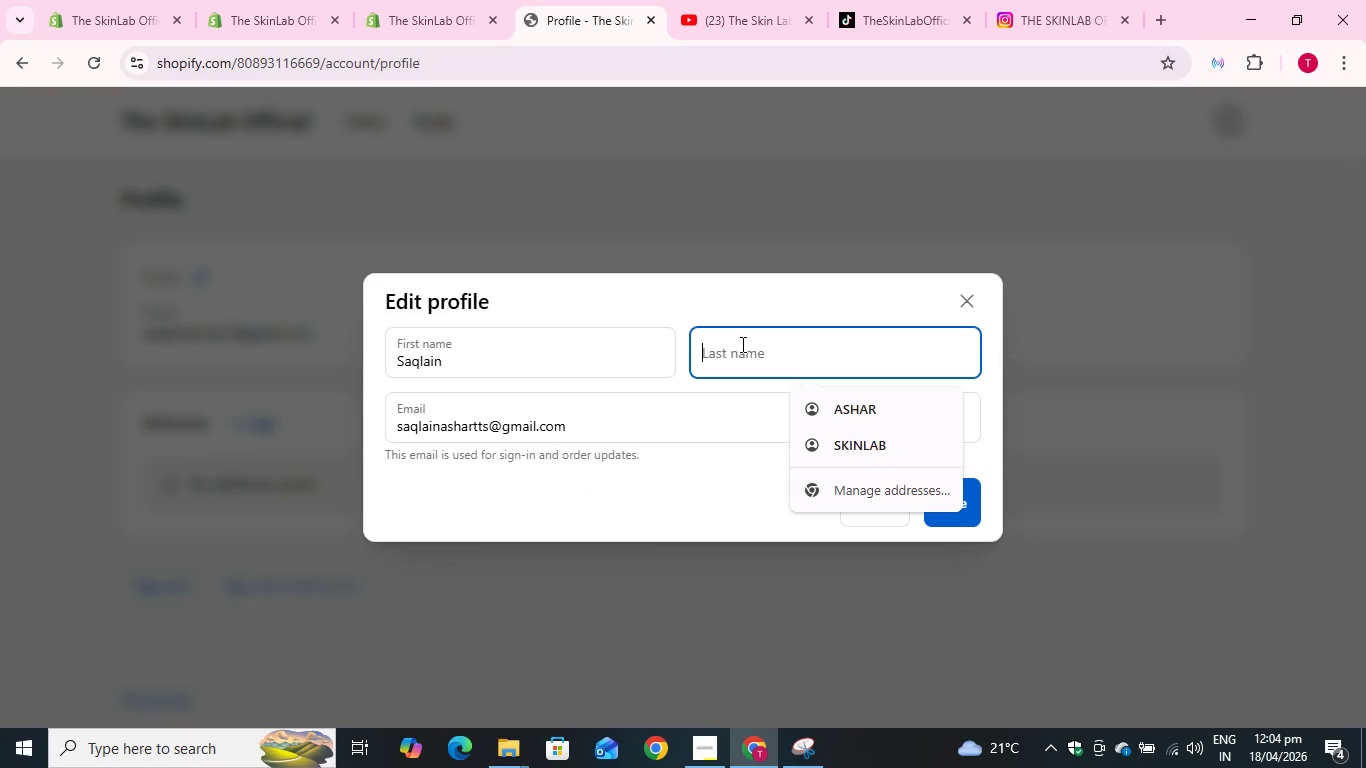 
type(Ashar)
 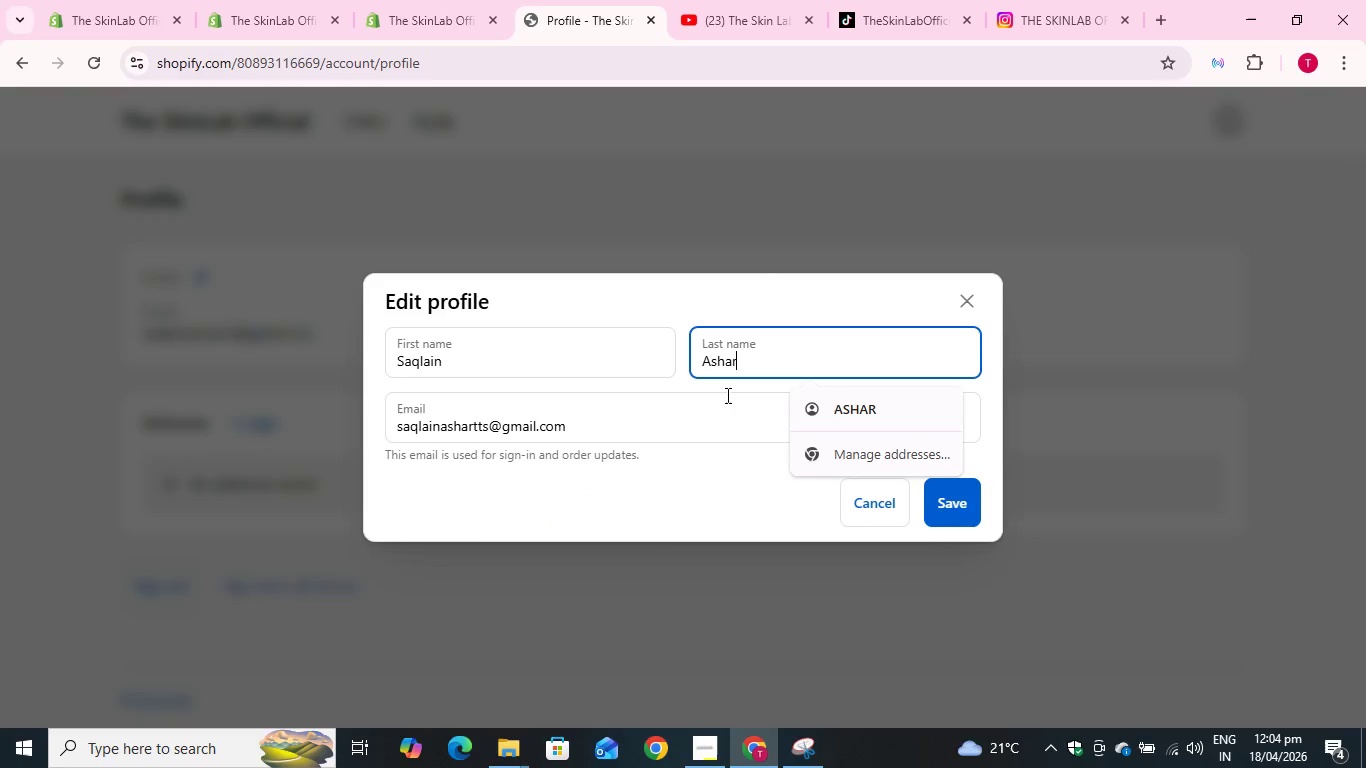 
left_click([726, 395])
 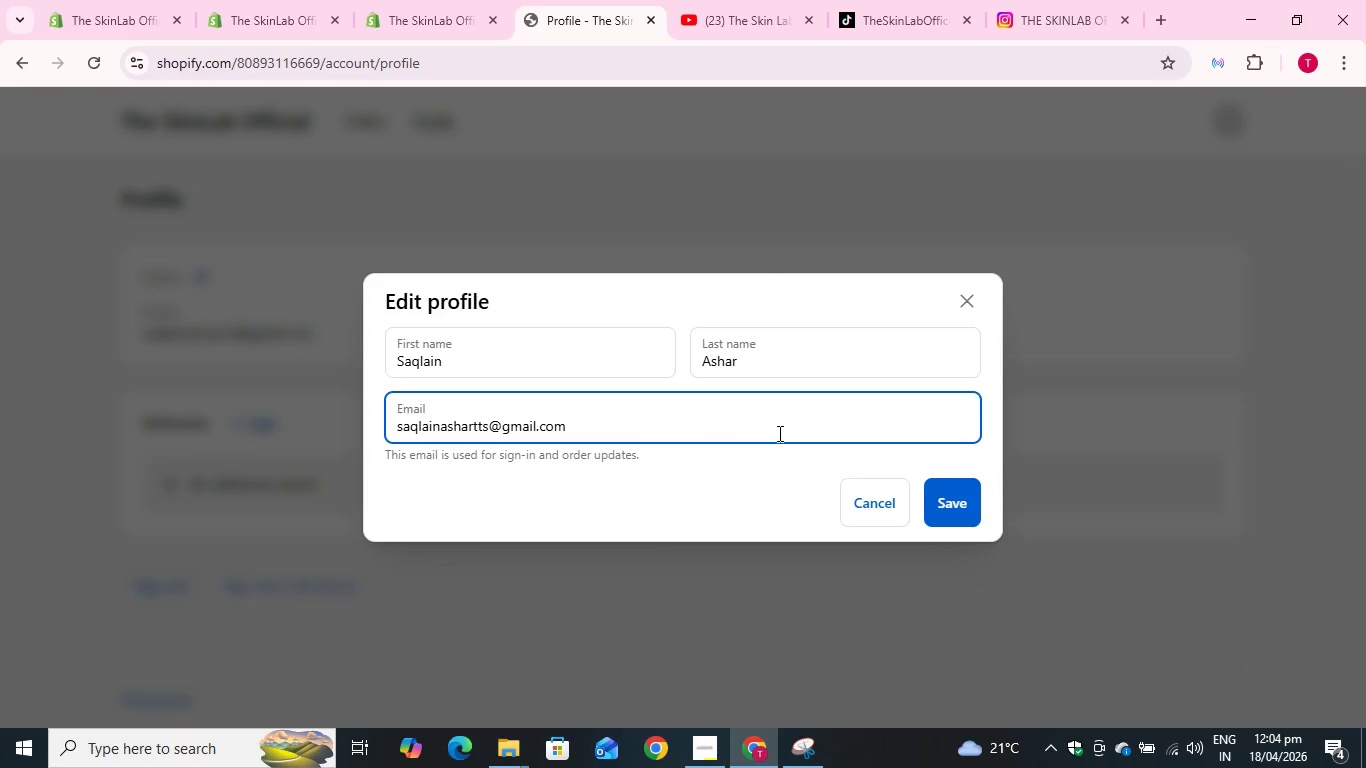 
scroll: coordinate [777, 433], scroll_direction: down, amount: 3.0
 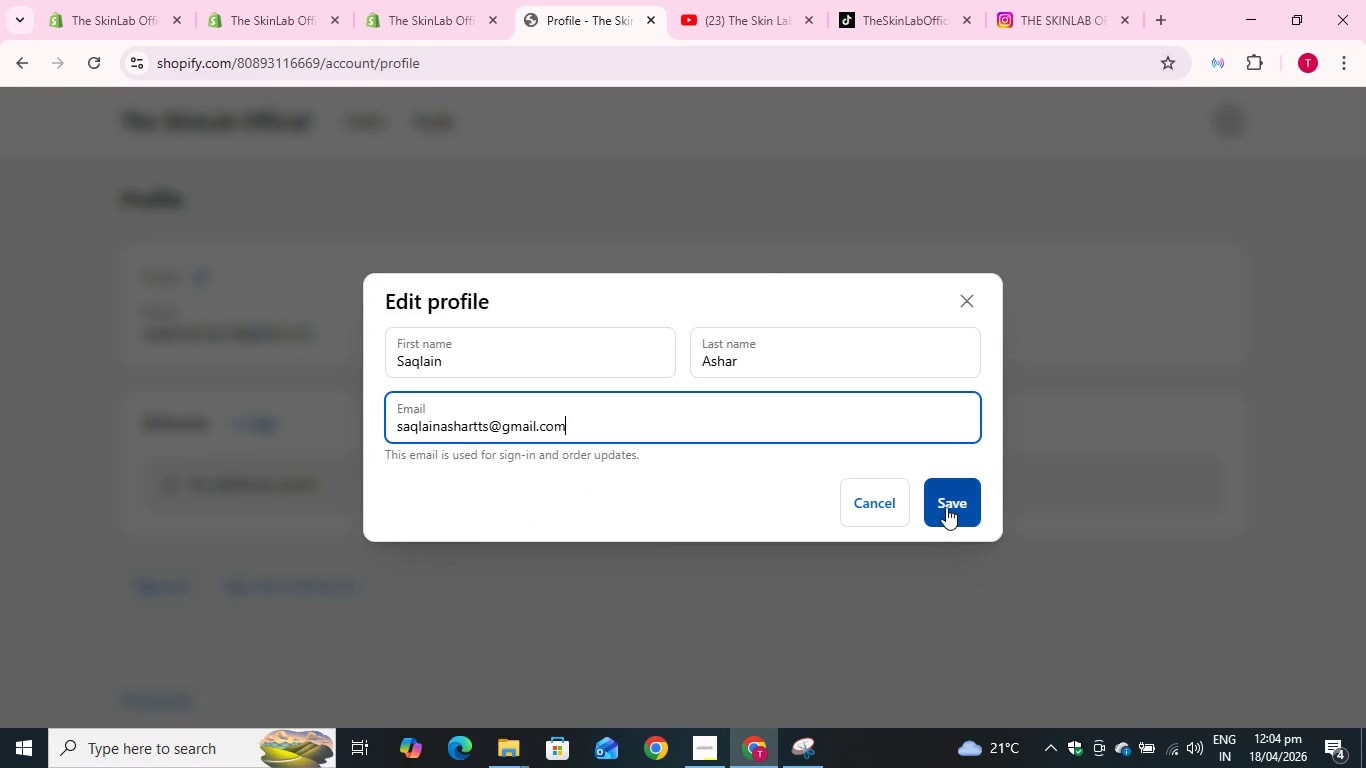 
left_click([946, 507])
 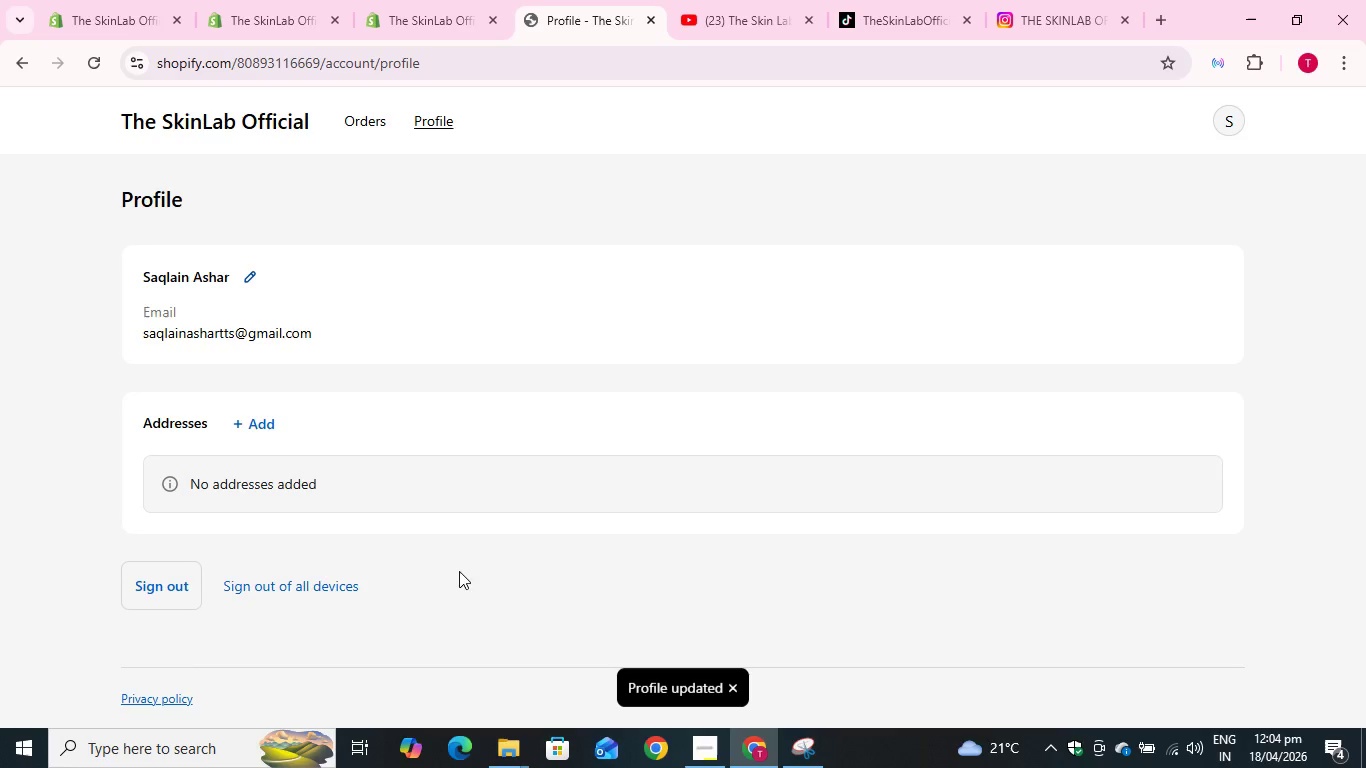 
scroll: coordinate [408, 543], scroll_direction: down, amount: 1.0
 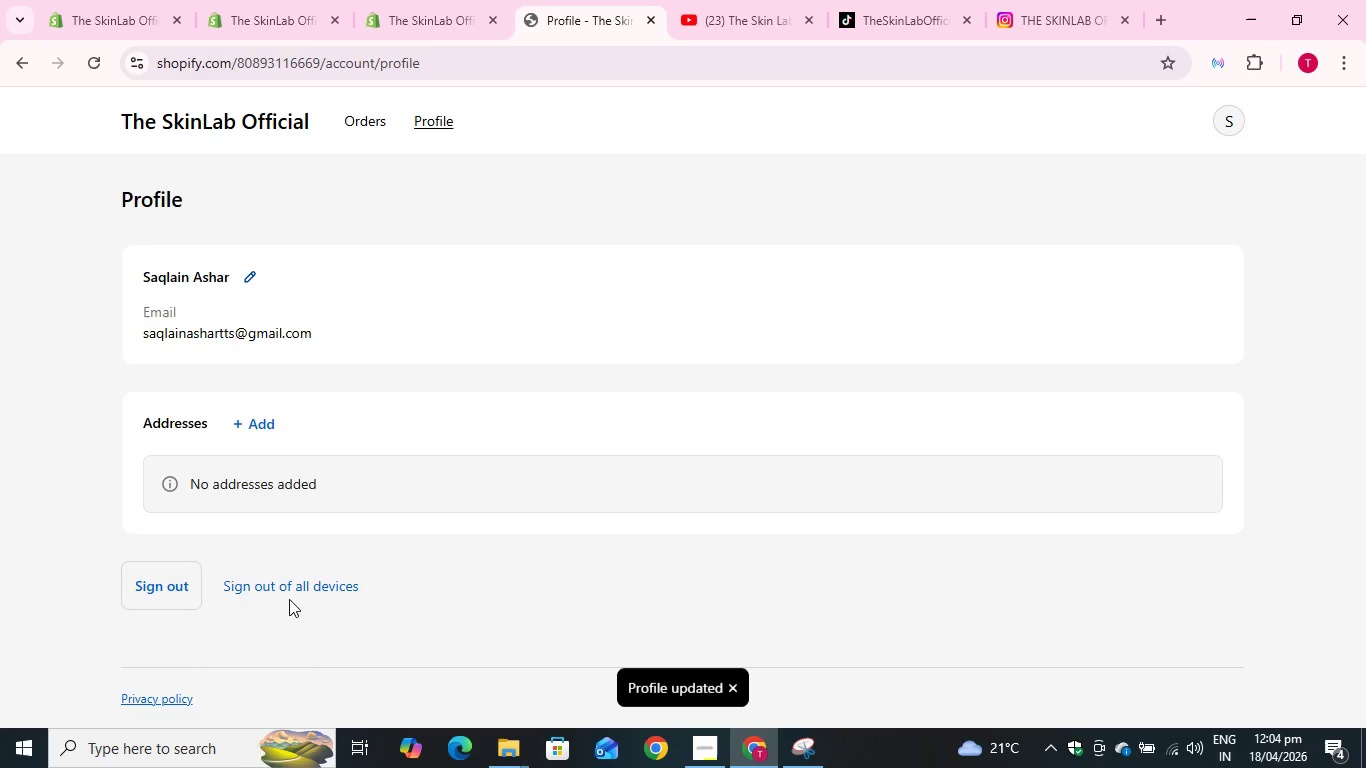 
scroll: coordinate [396, 335], scroll_direction: up, amount: 3.0
 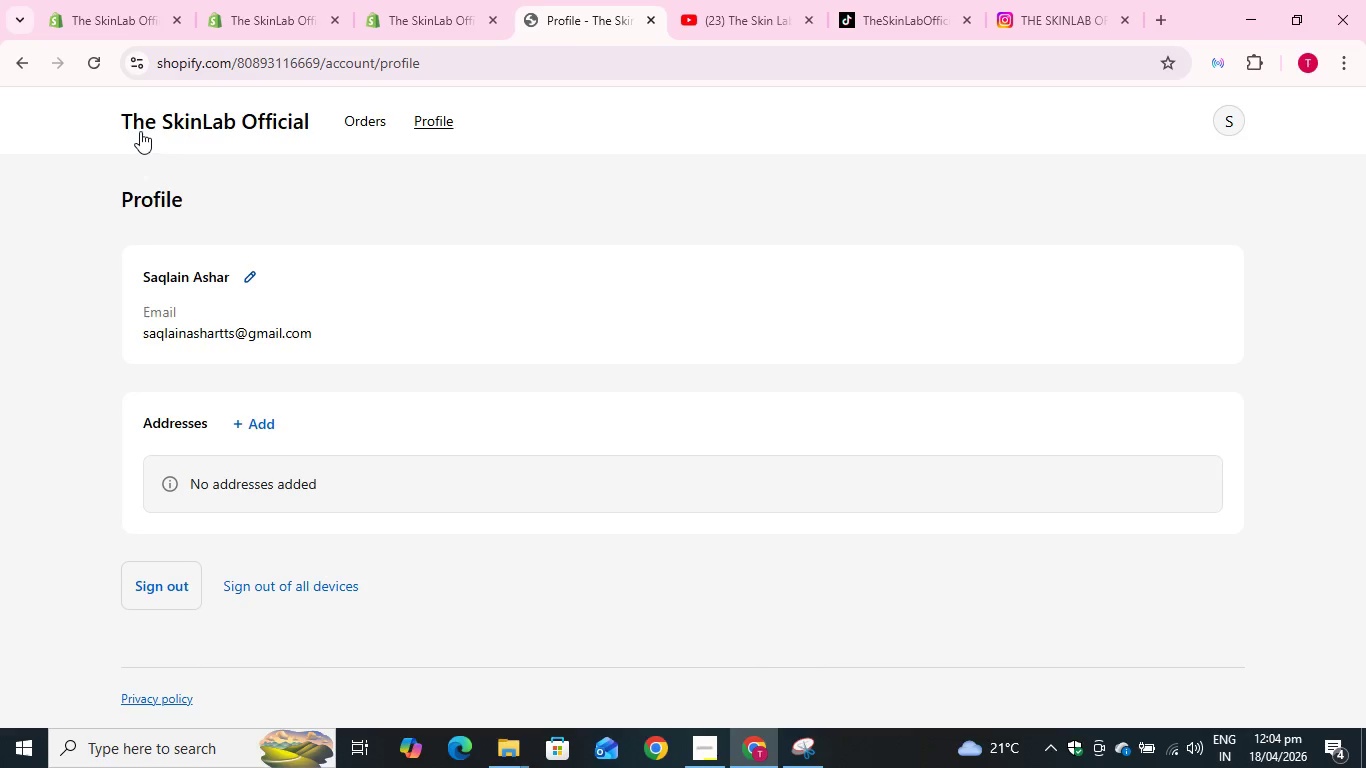 
left_click([143, 121])
 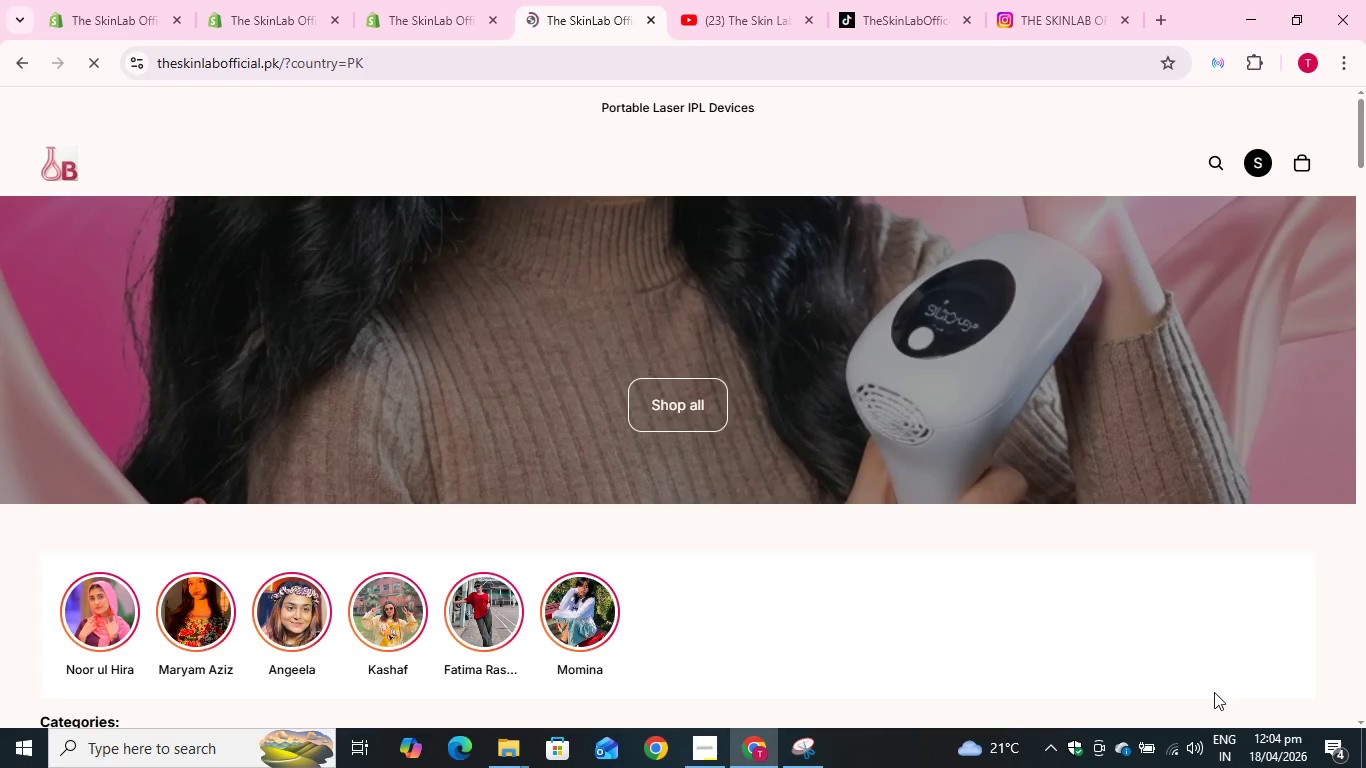 
wait(5.72)
 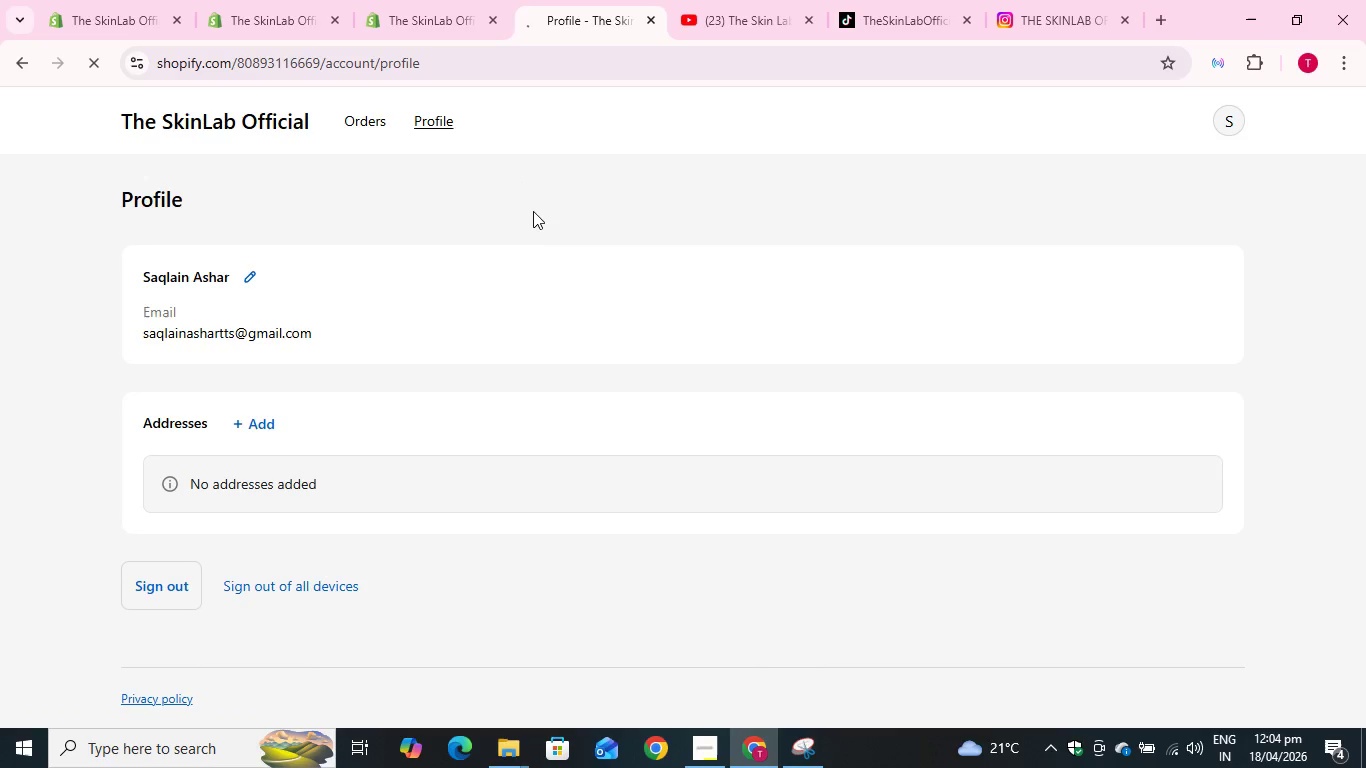 
left_click([1277, 688])
 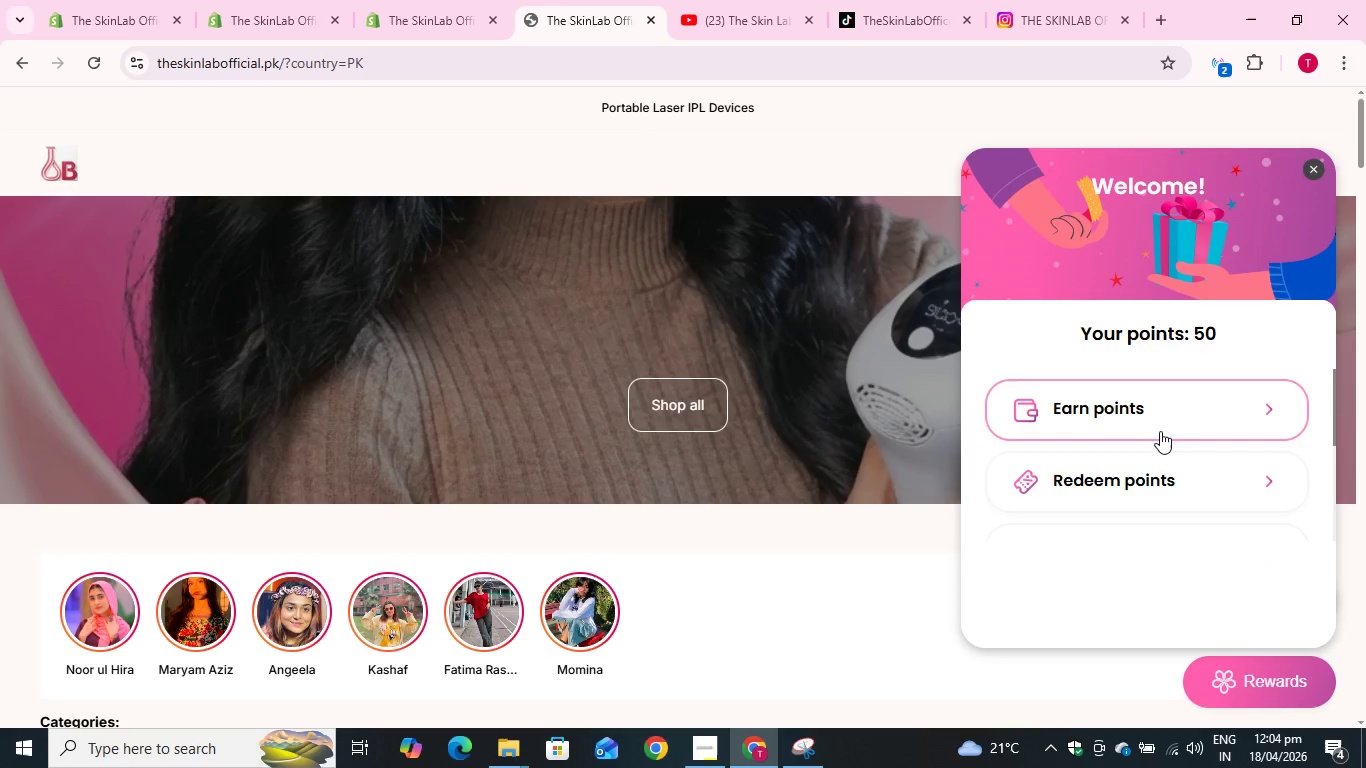 
wait(6.27)
 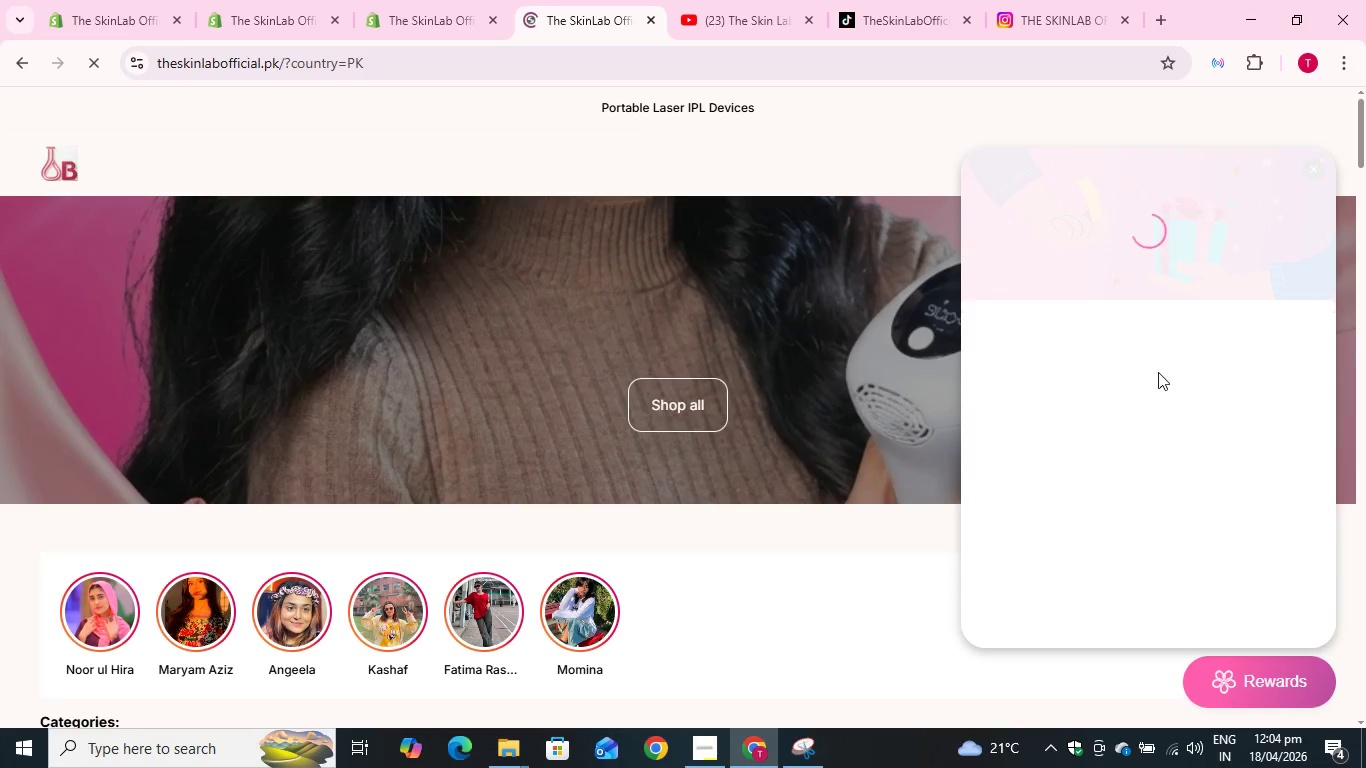 
left_click([812, 746])
 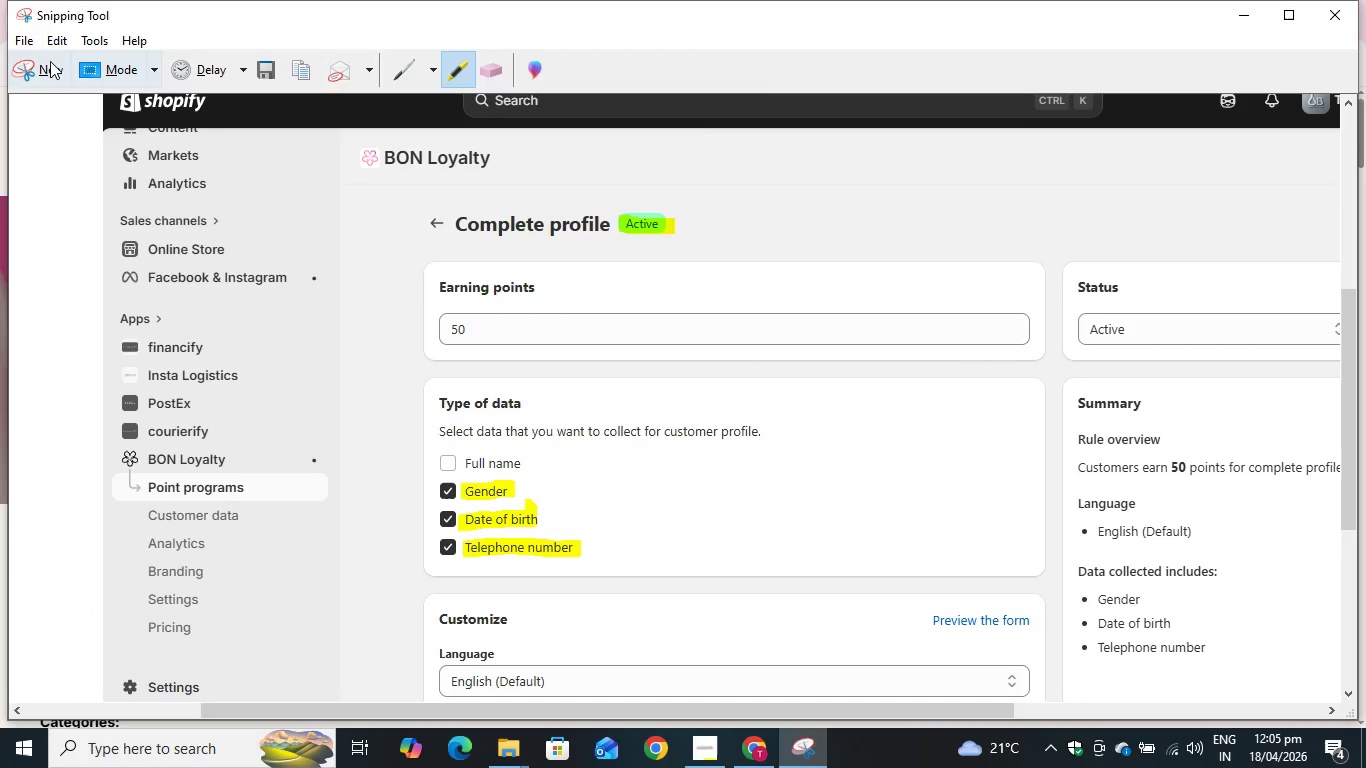 
left_click([47, 64])
 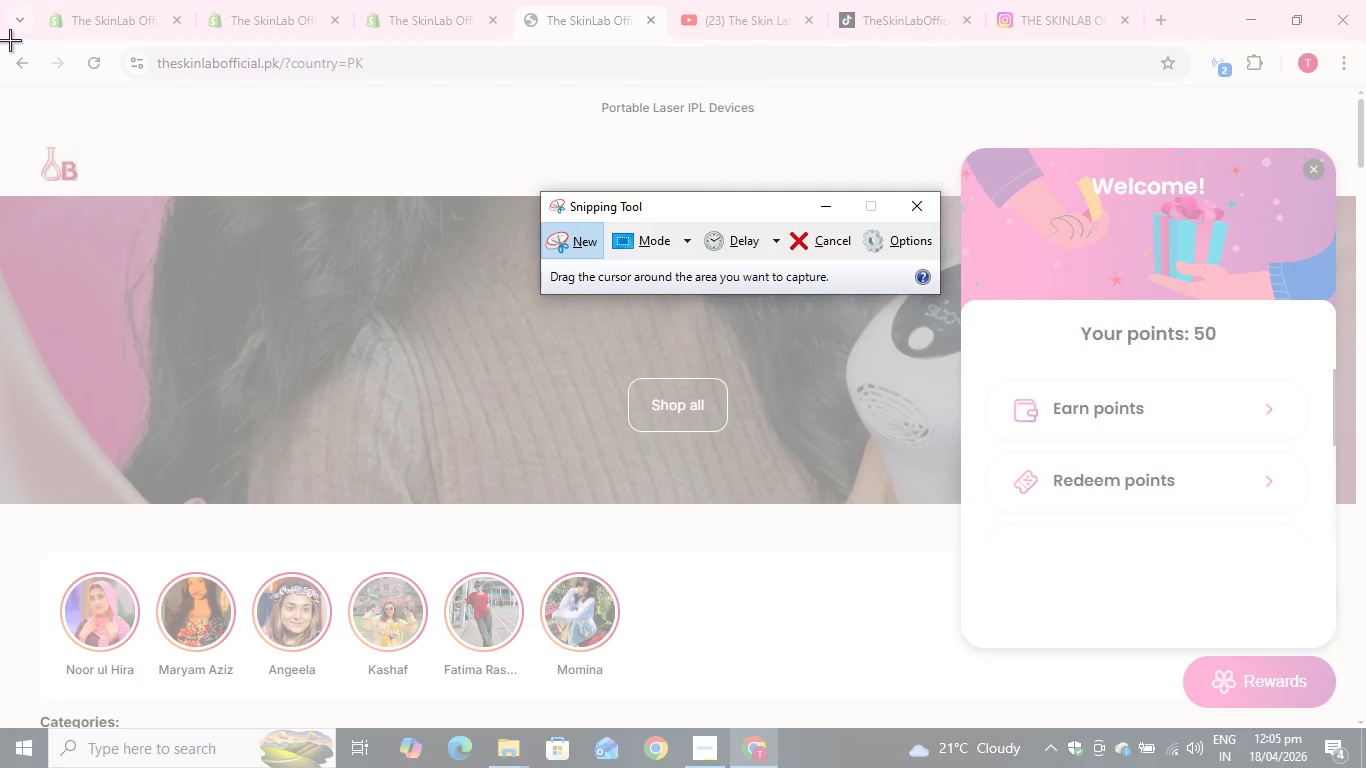 
left_click_drag(start_coordinate=[10, 41], to_coordinate=[1365, 724])
 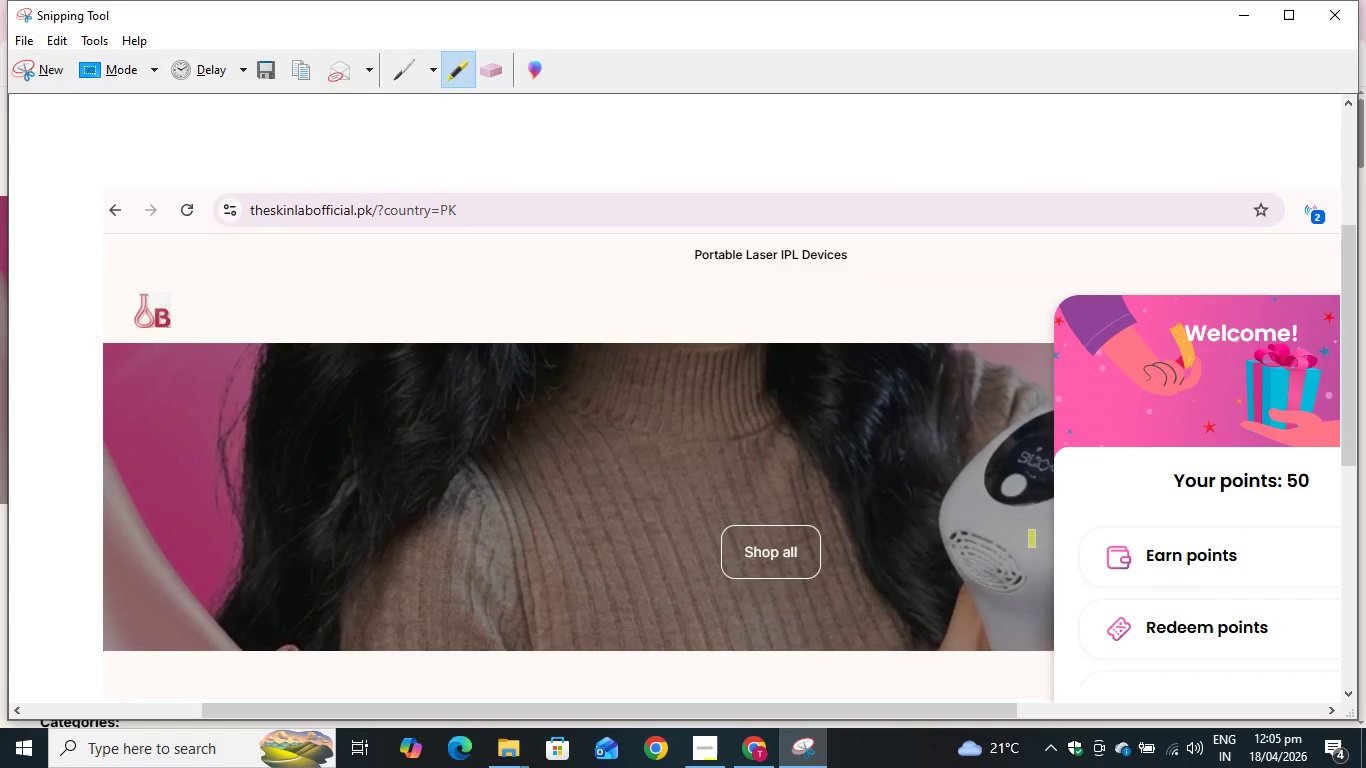 
wait(6.81)
 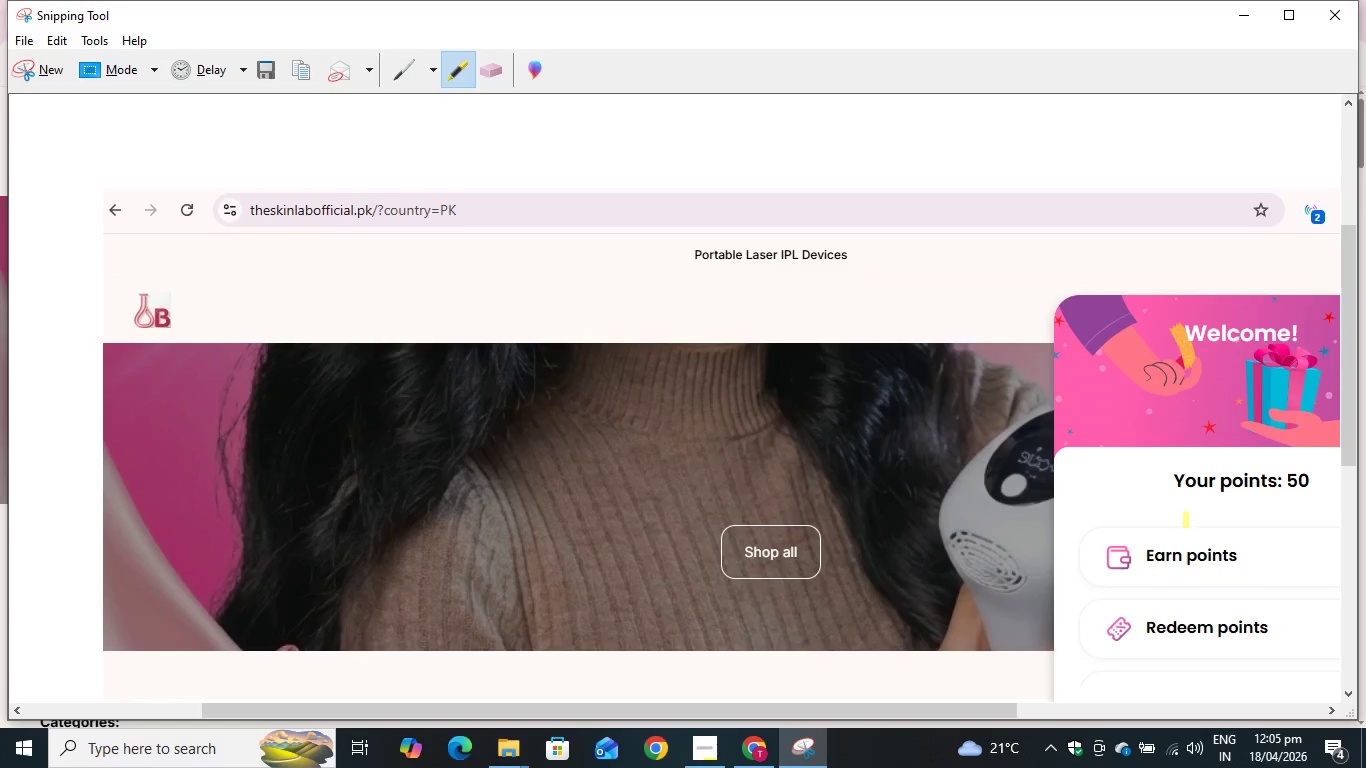 
key(Control+S)
 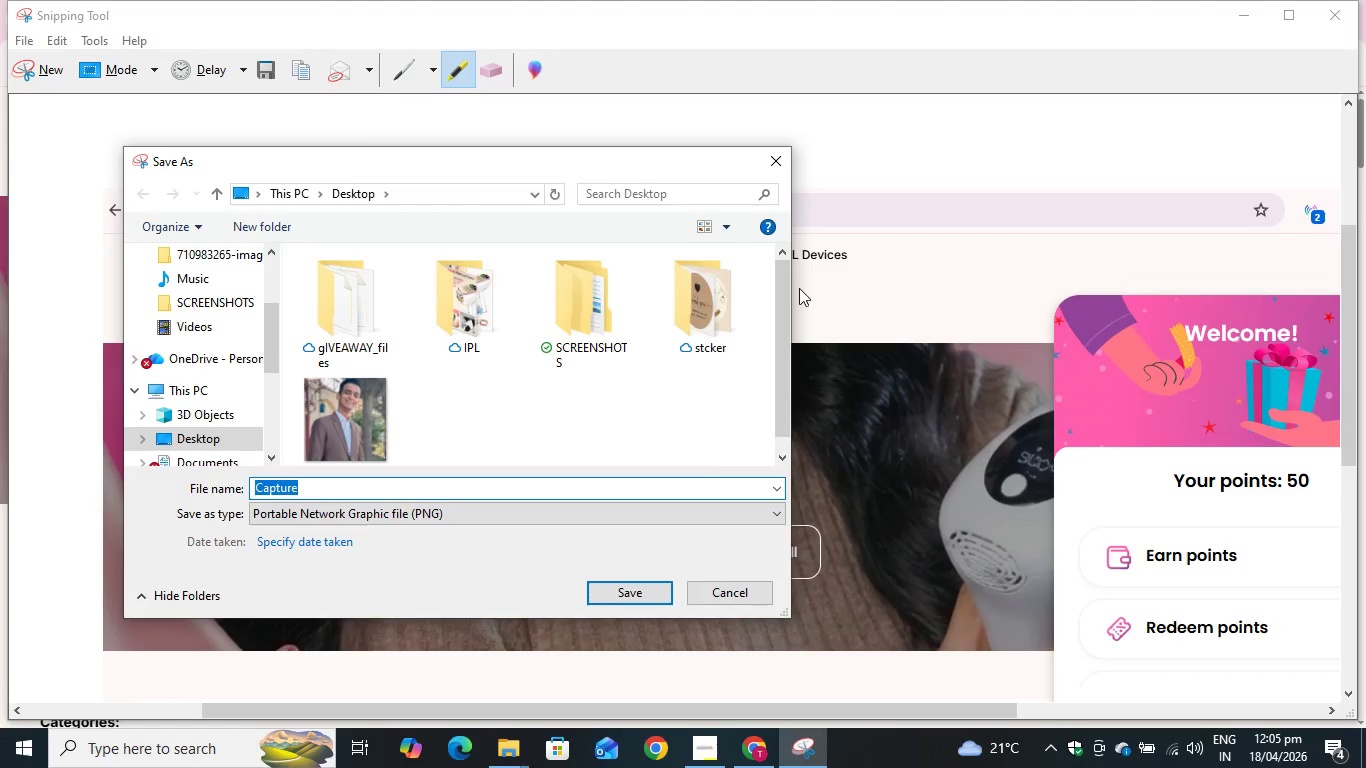 
left_click([588, 313])
 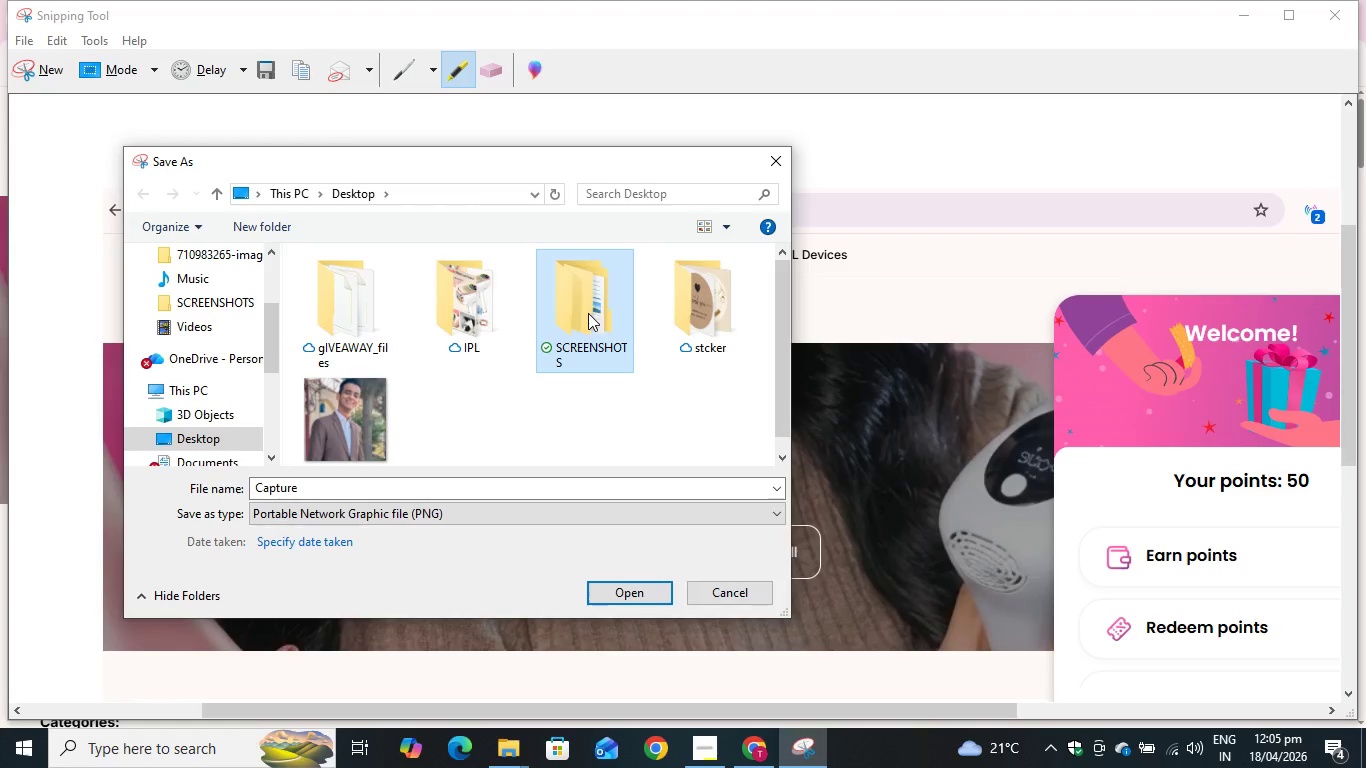 
double_click([588, 313])
 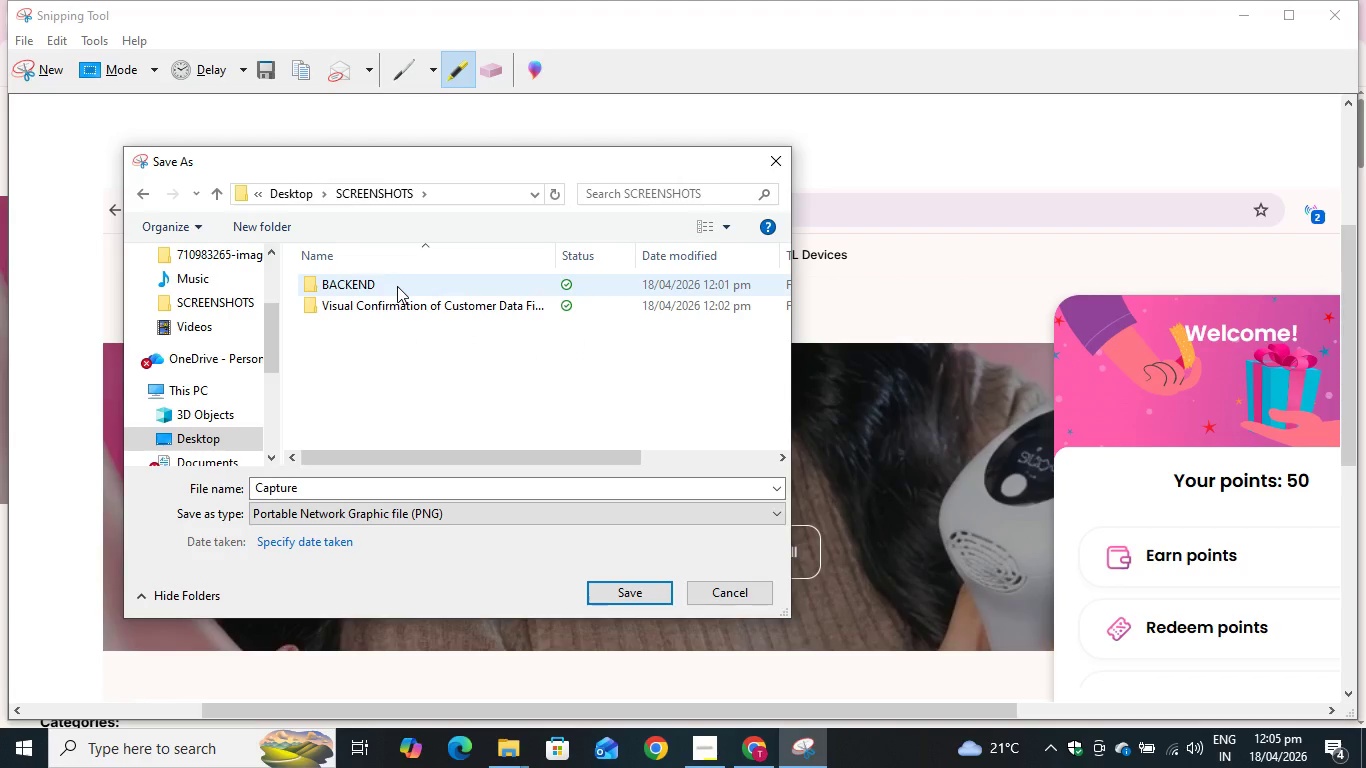 
wait(7.59)
 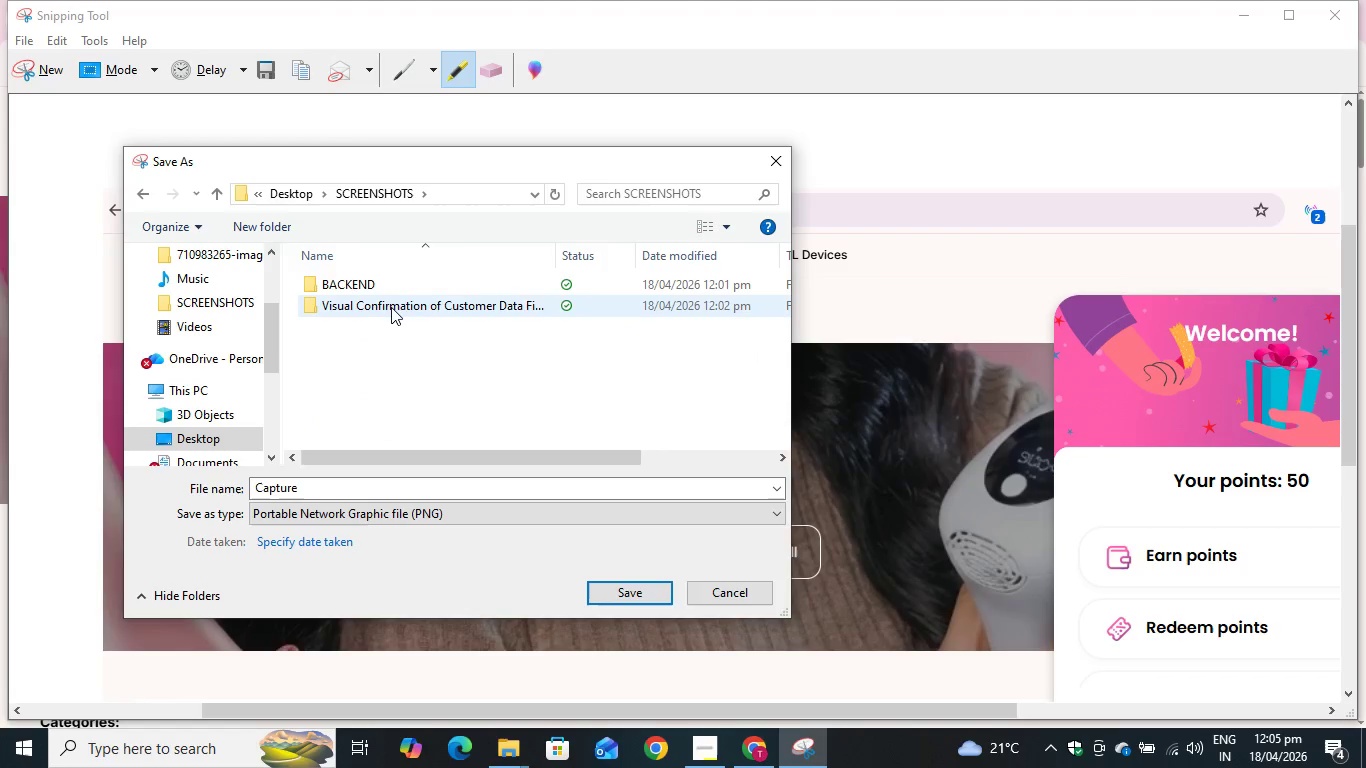 
double_click([409, 310])
 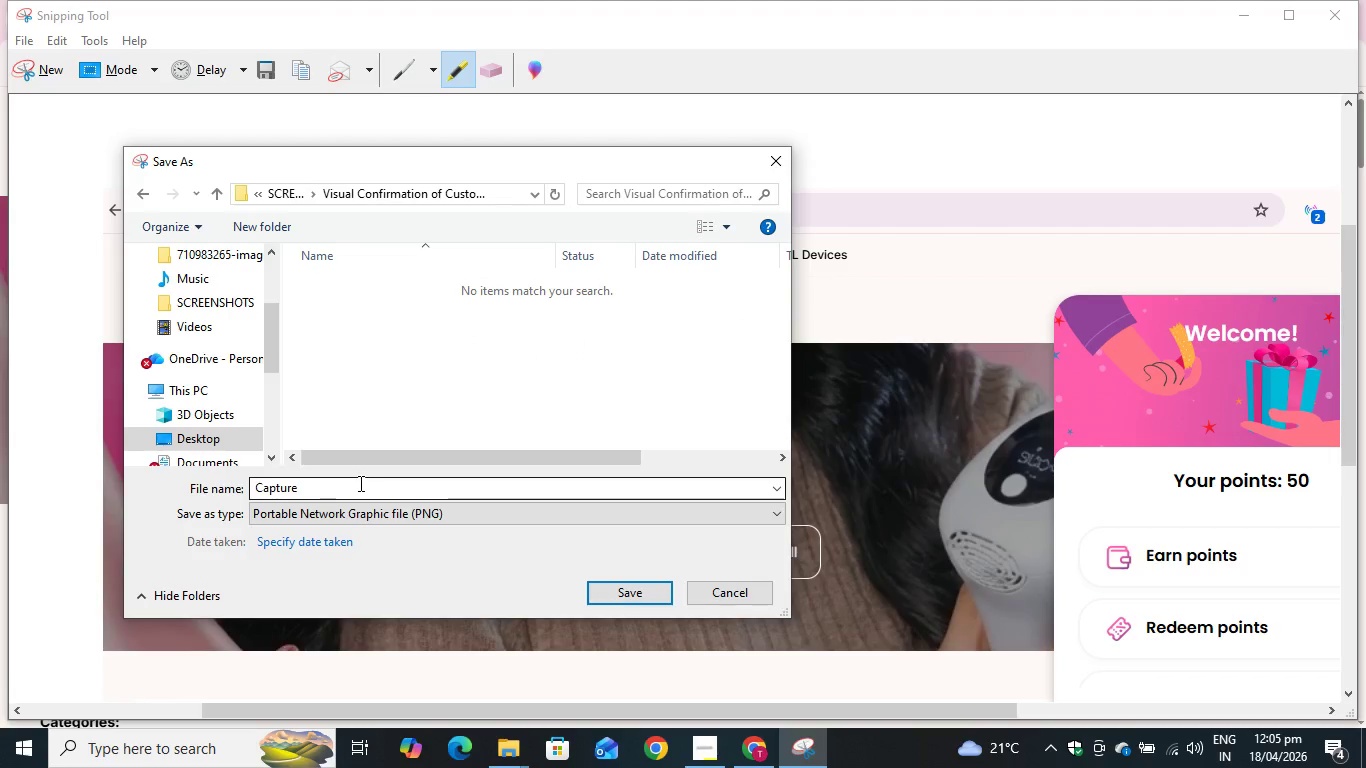 
type(home Page Widget)
 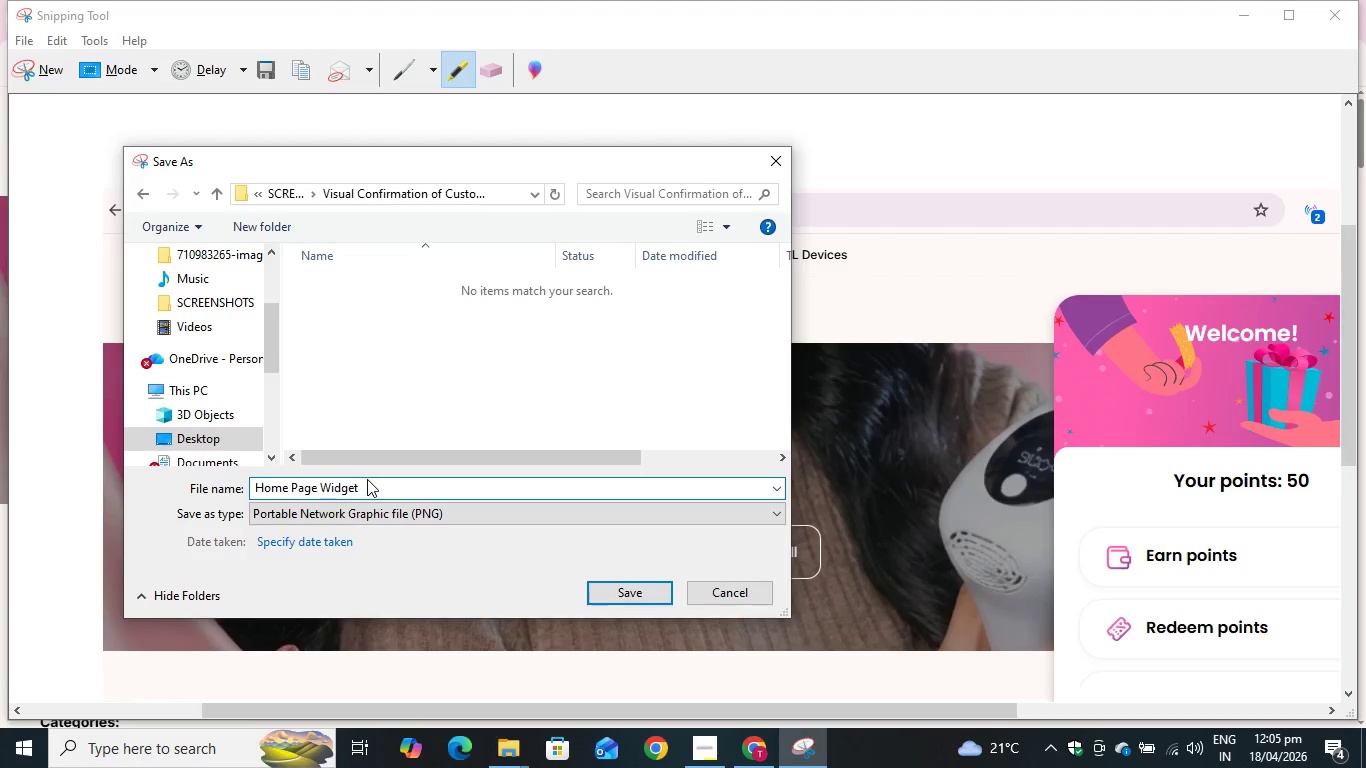 
left_click([645, 596])
 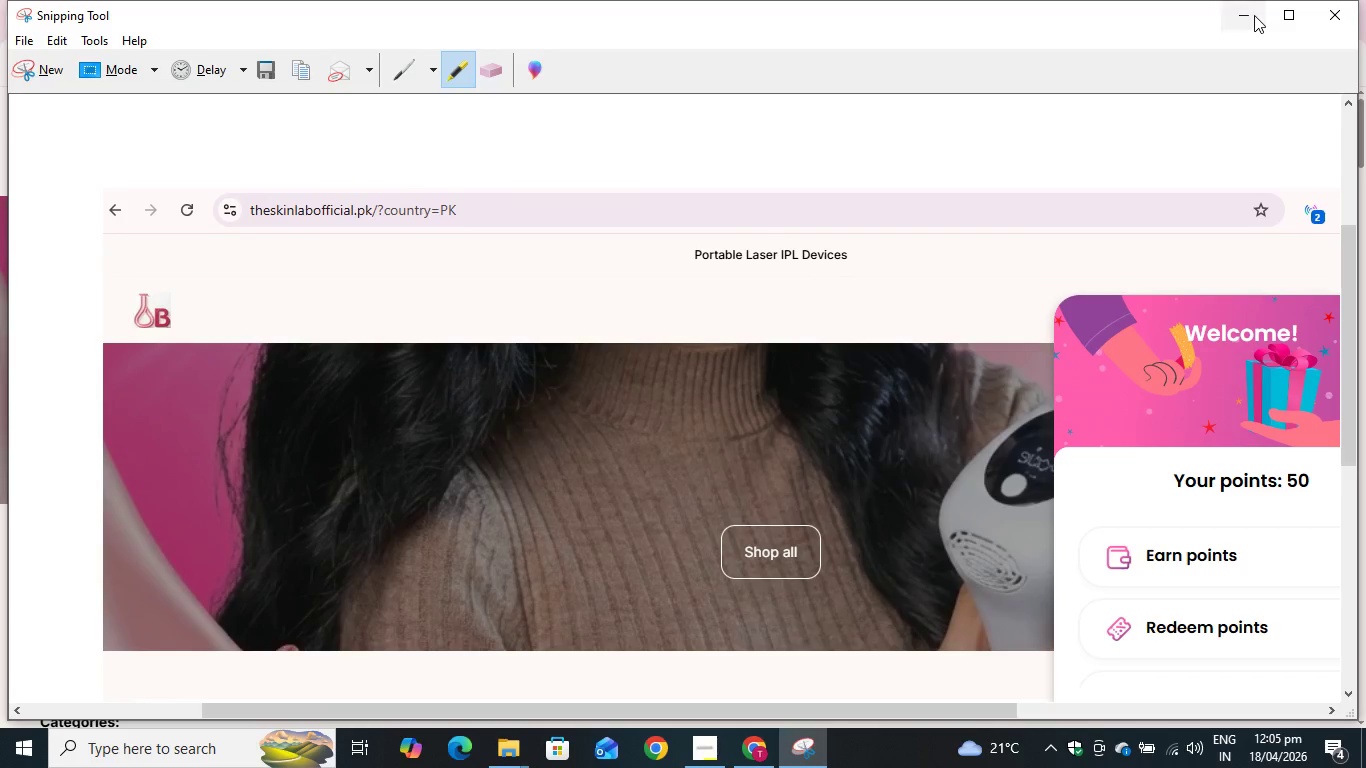 
left_click([1248, 18])
 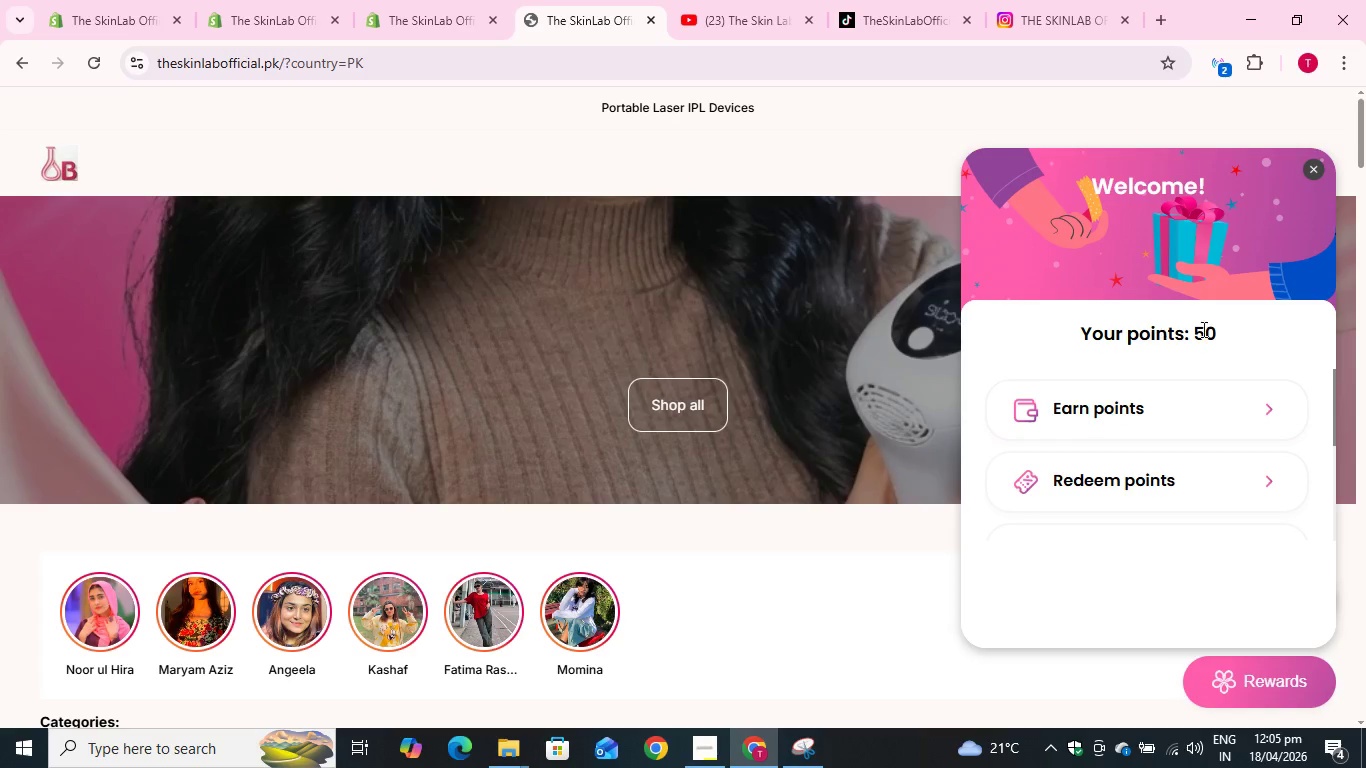 
wait(5.28)
 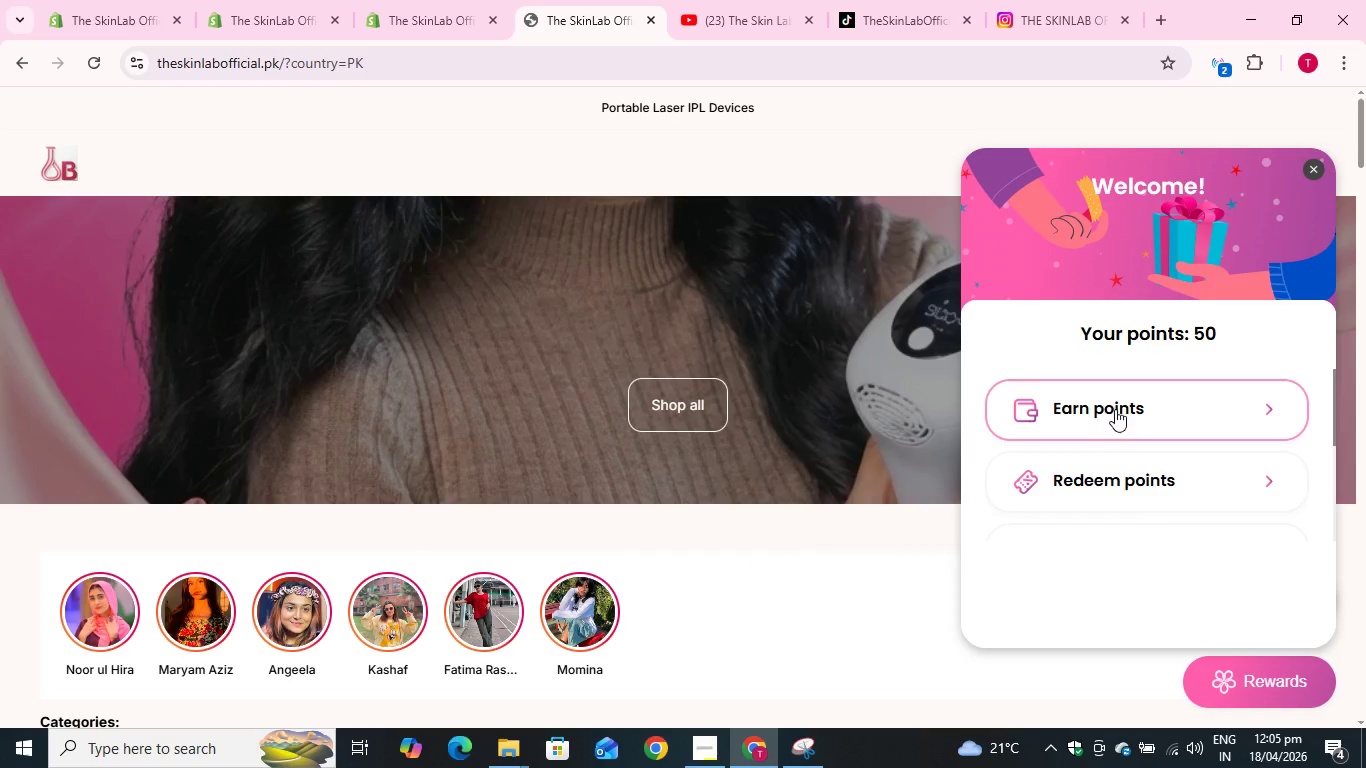 
left_click([1124, 422])
 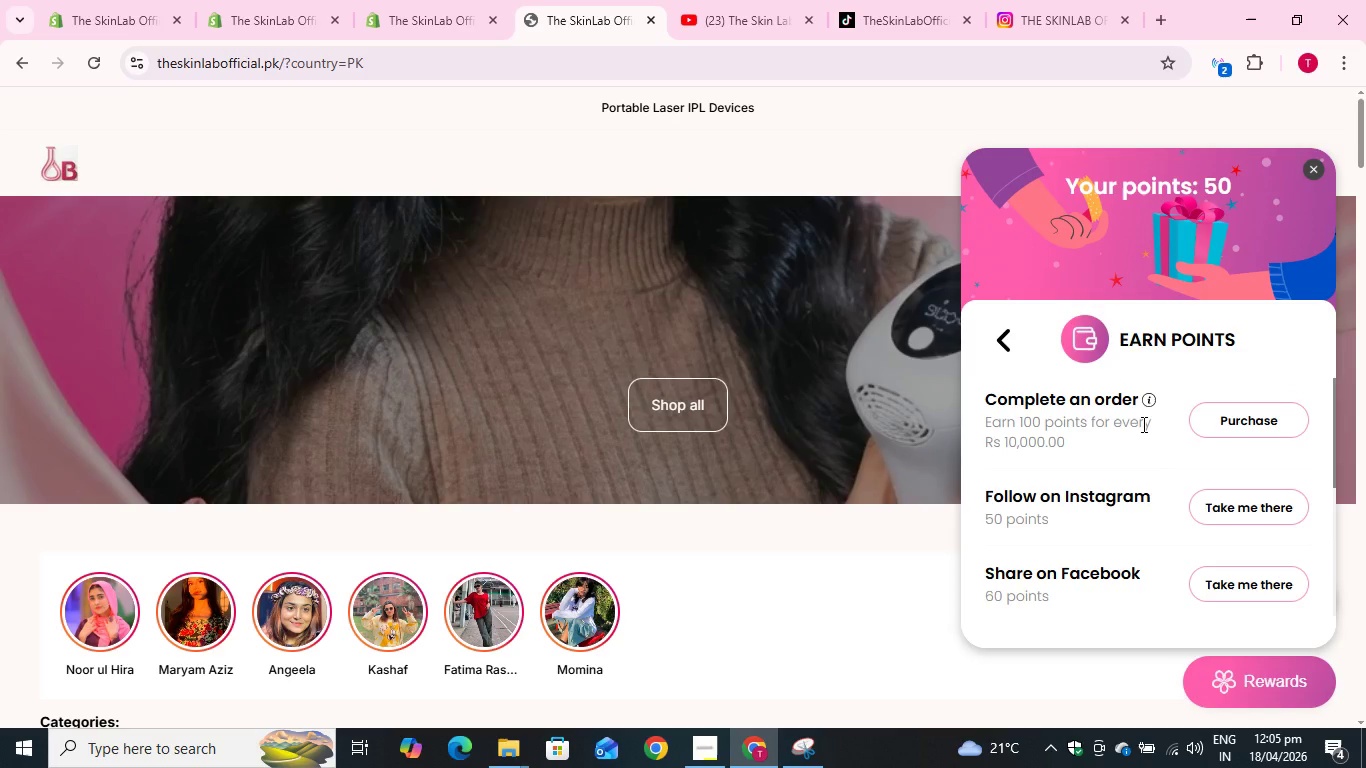 
scroll: coordinate [1143, 429], scroll_direction: none, amount: 0.0
 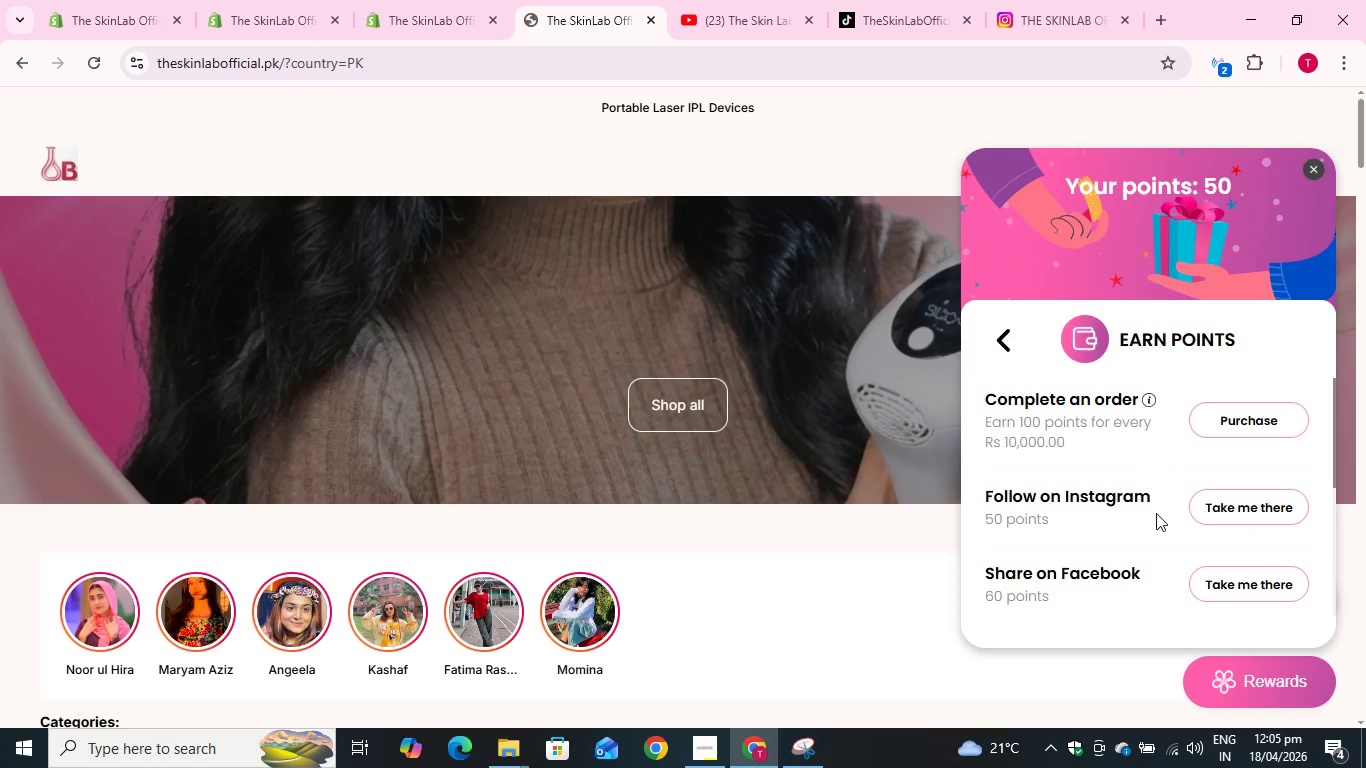 
scroll: coordinate [1156, 518], scroll_direction: down, amount: 2.0
 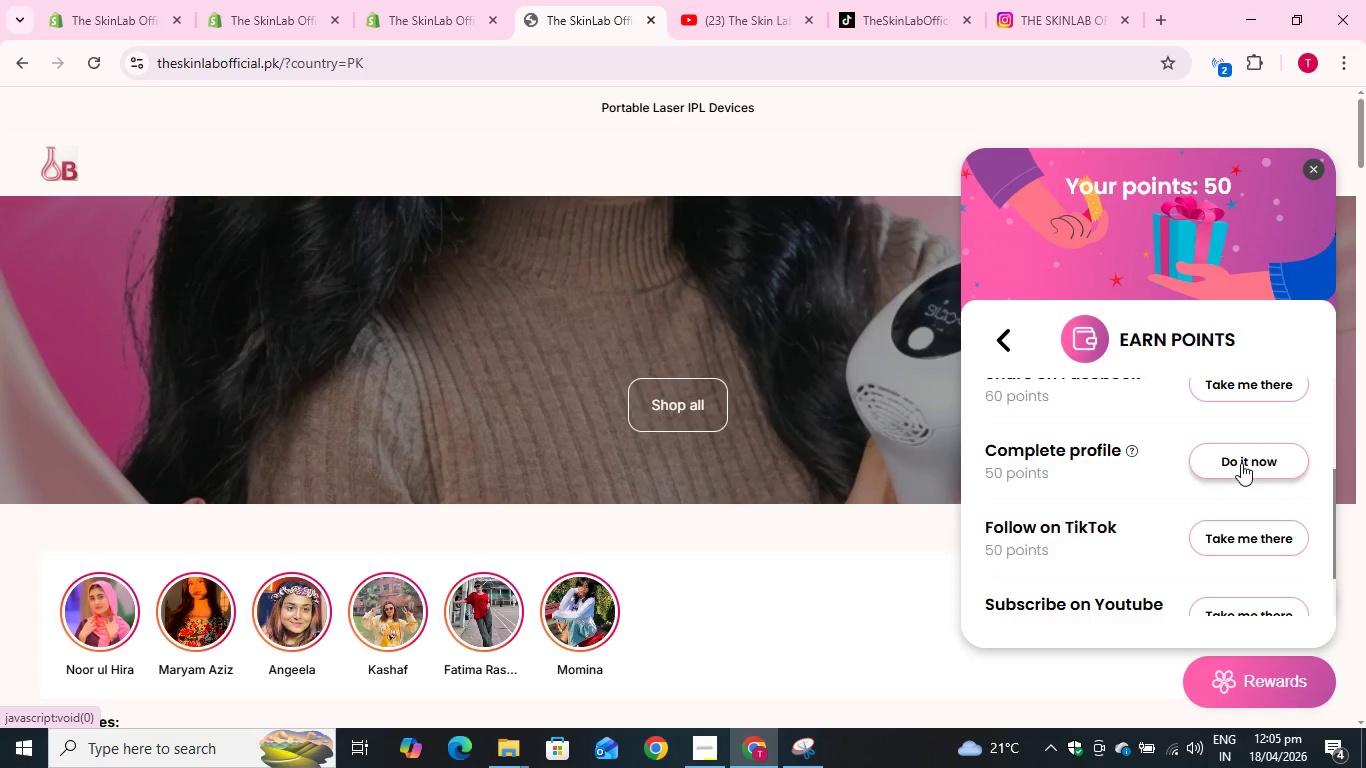 
wait(5.24)
 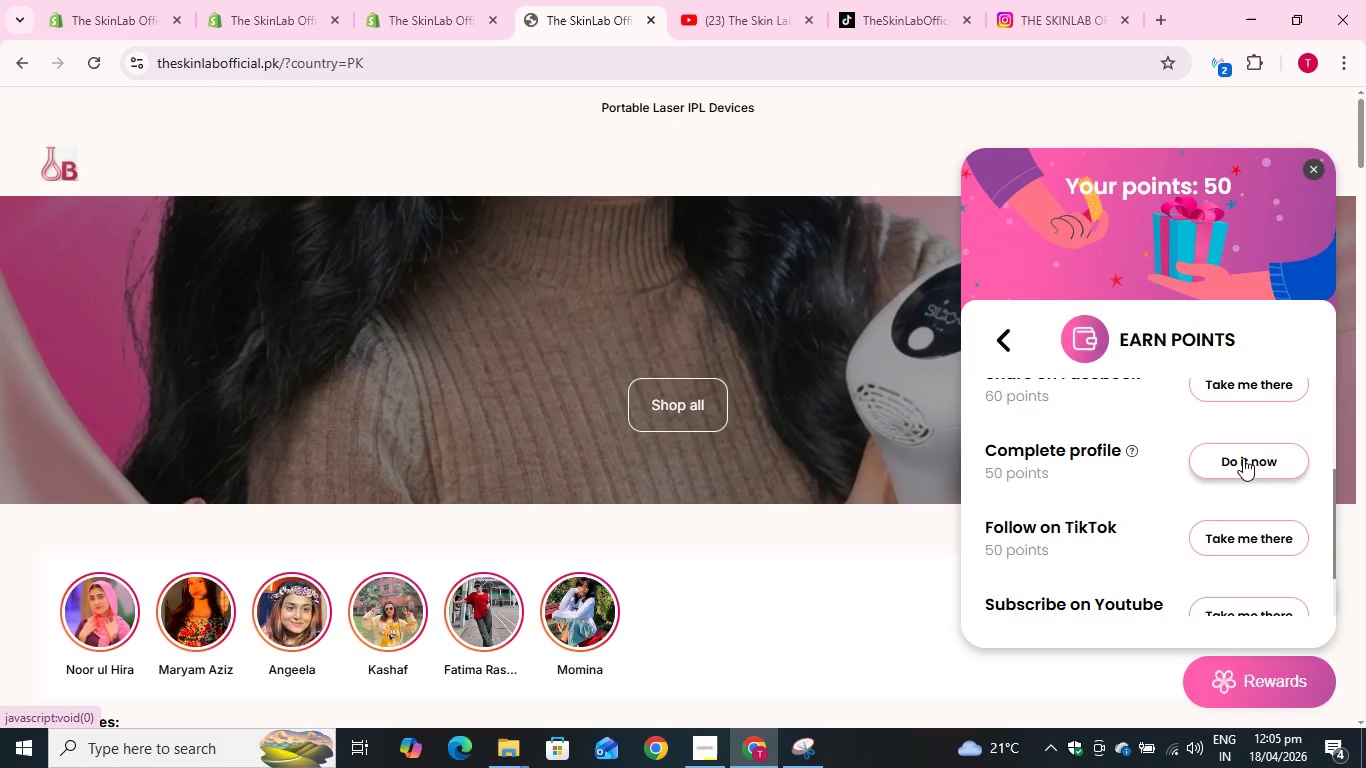 
left_click([1241, 463])
 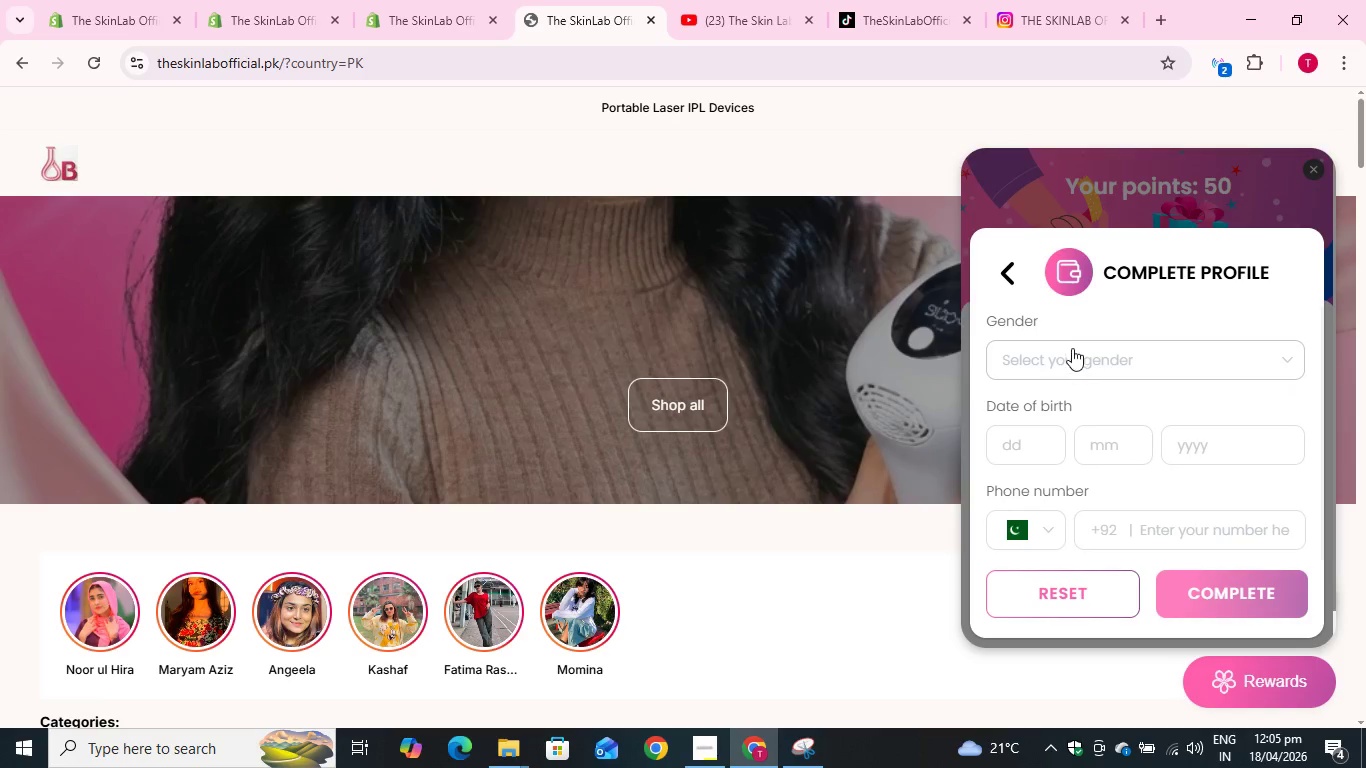 
left_click([1072, 352])
 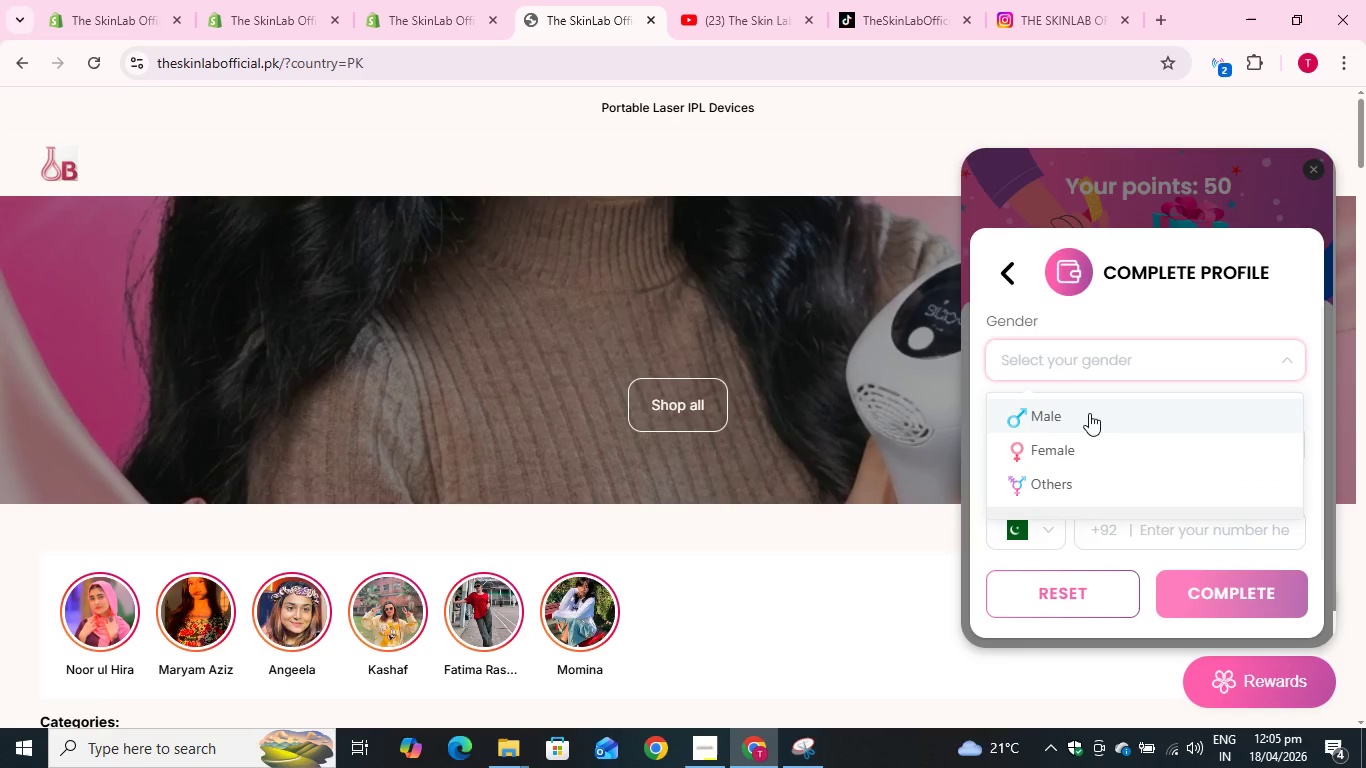 
left_click([1089, 413])
 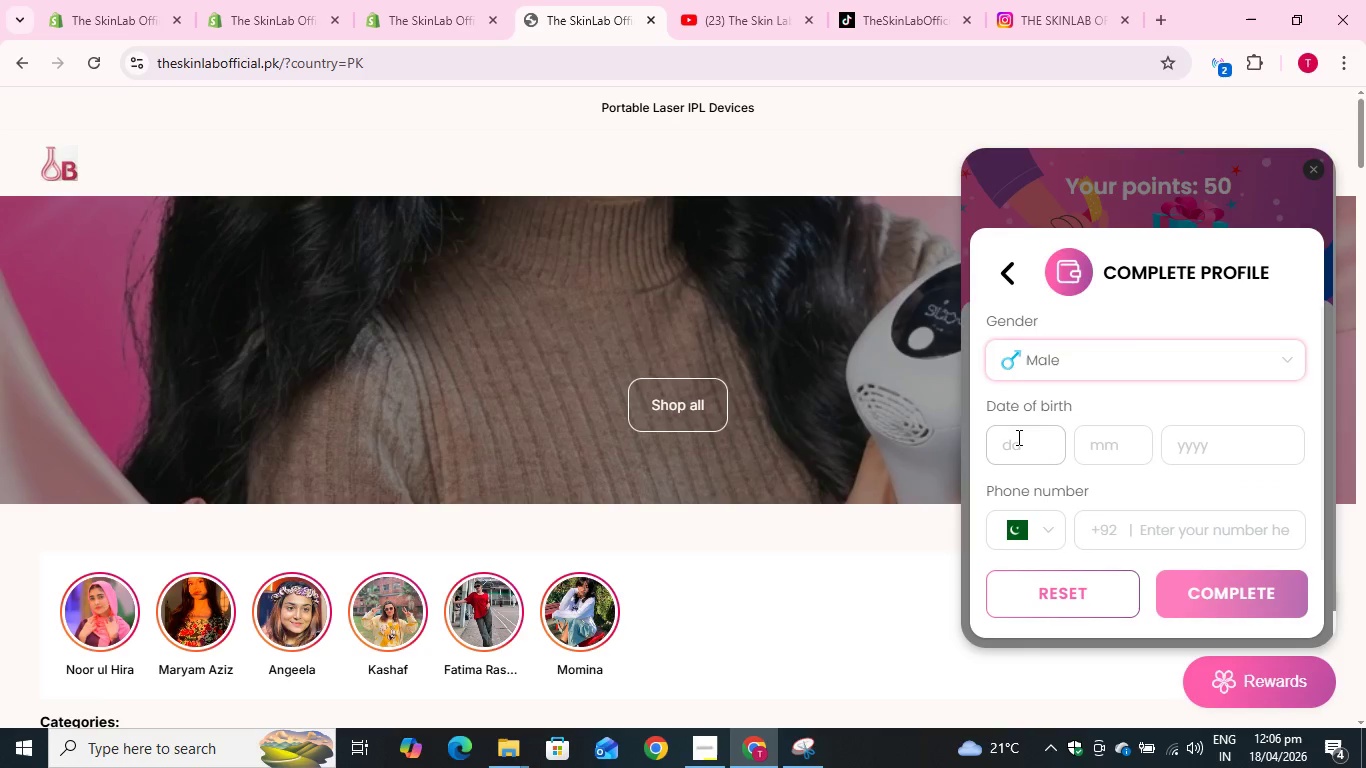 
left_click([1017, 440])
 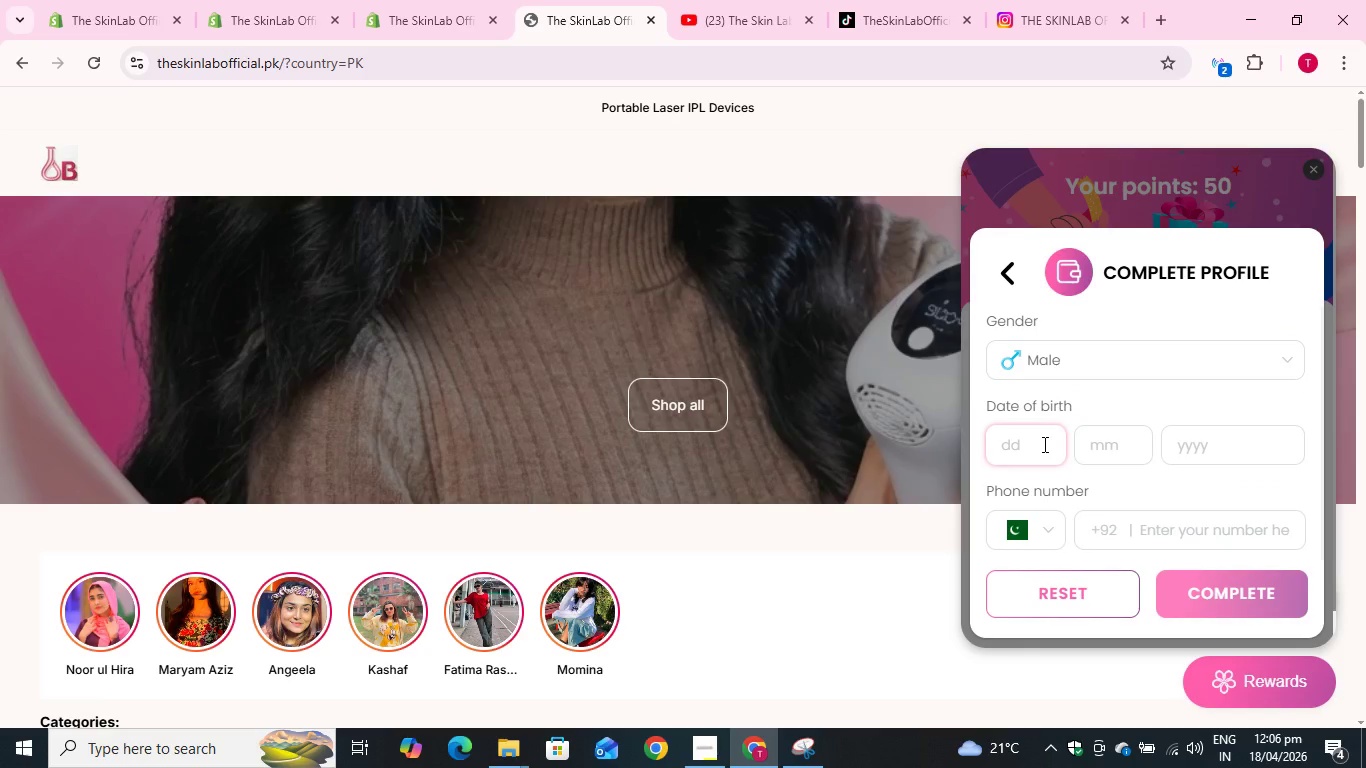 
type(10)
 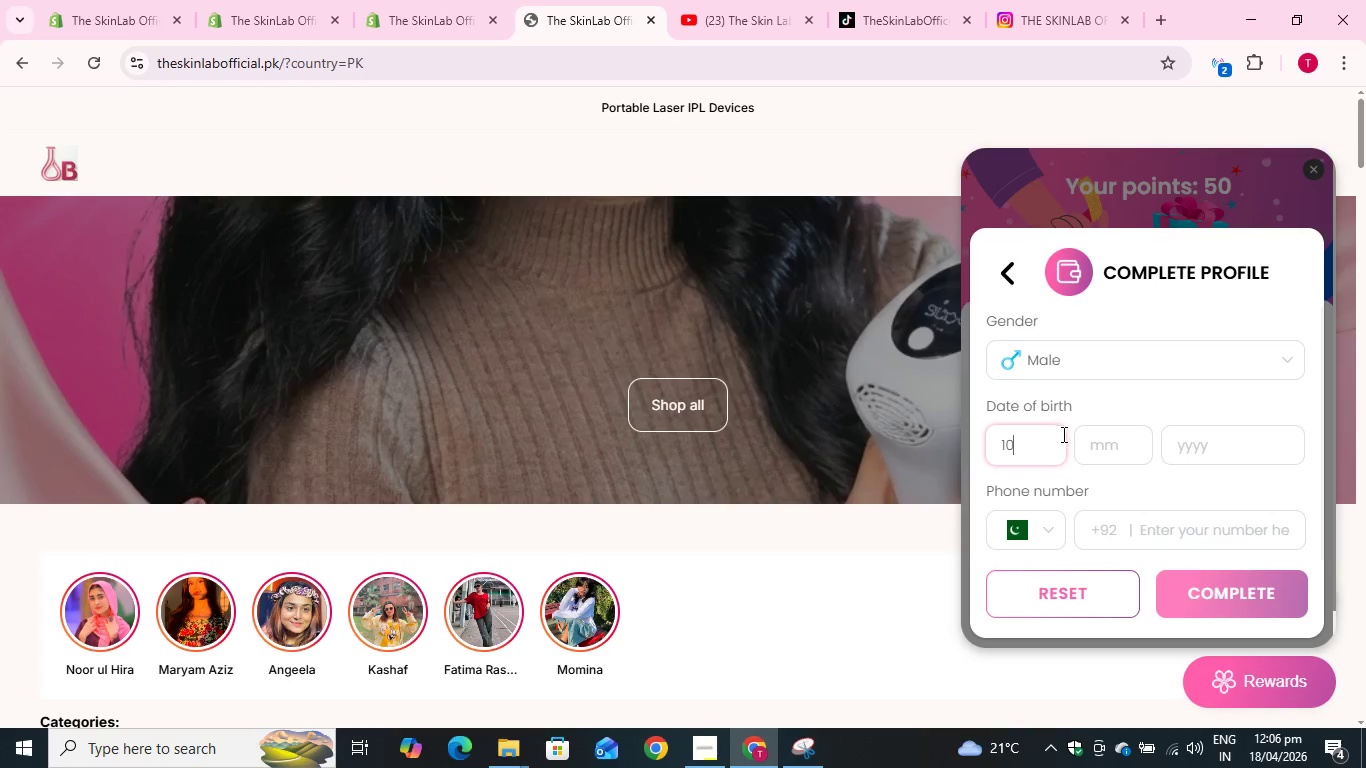 
left_click([1101, 443])
 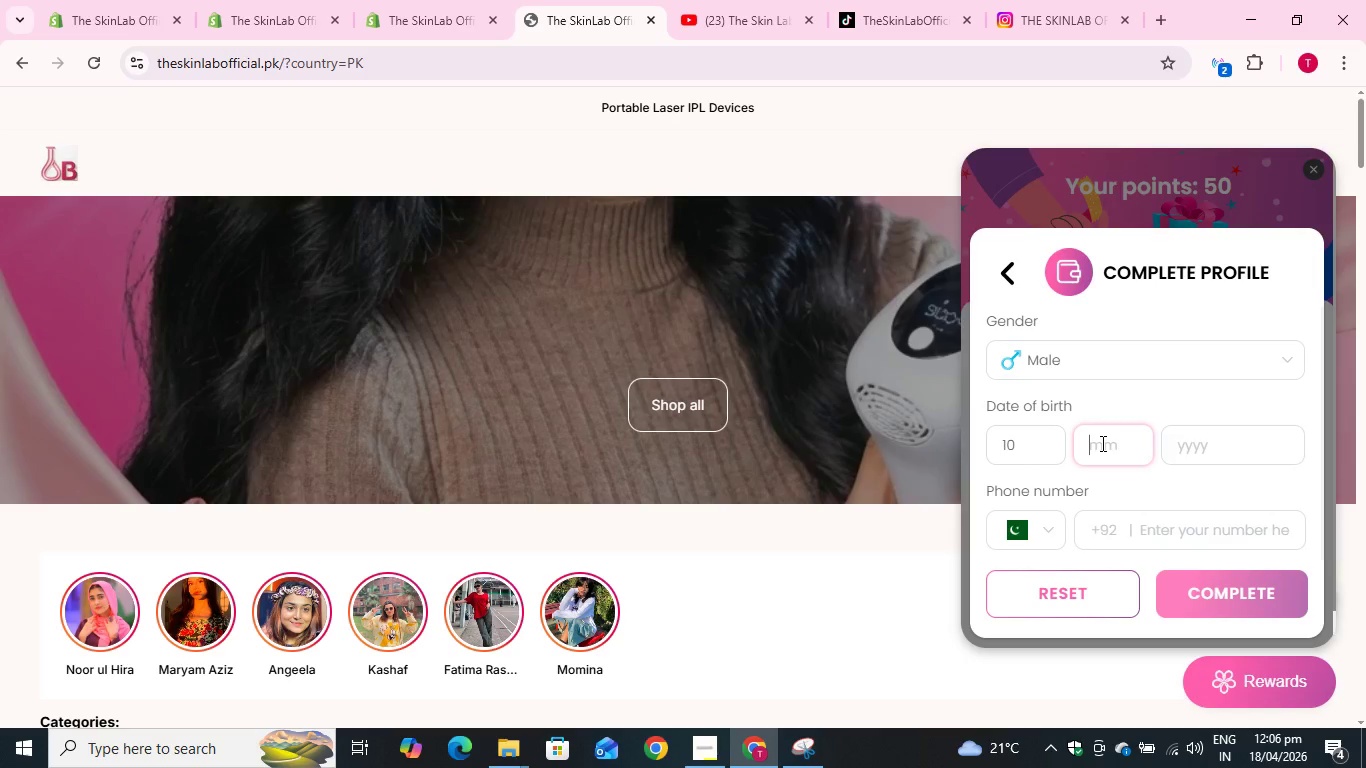 
type(04)
 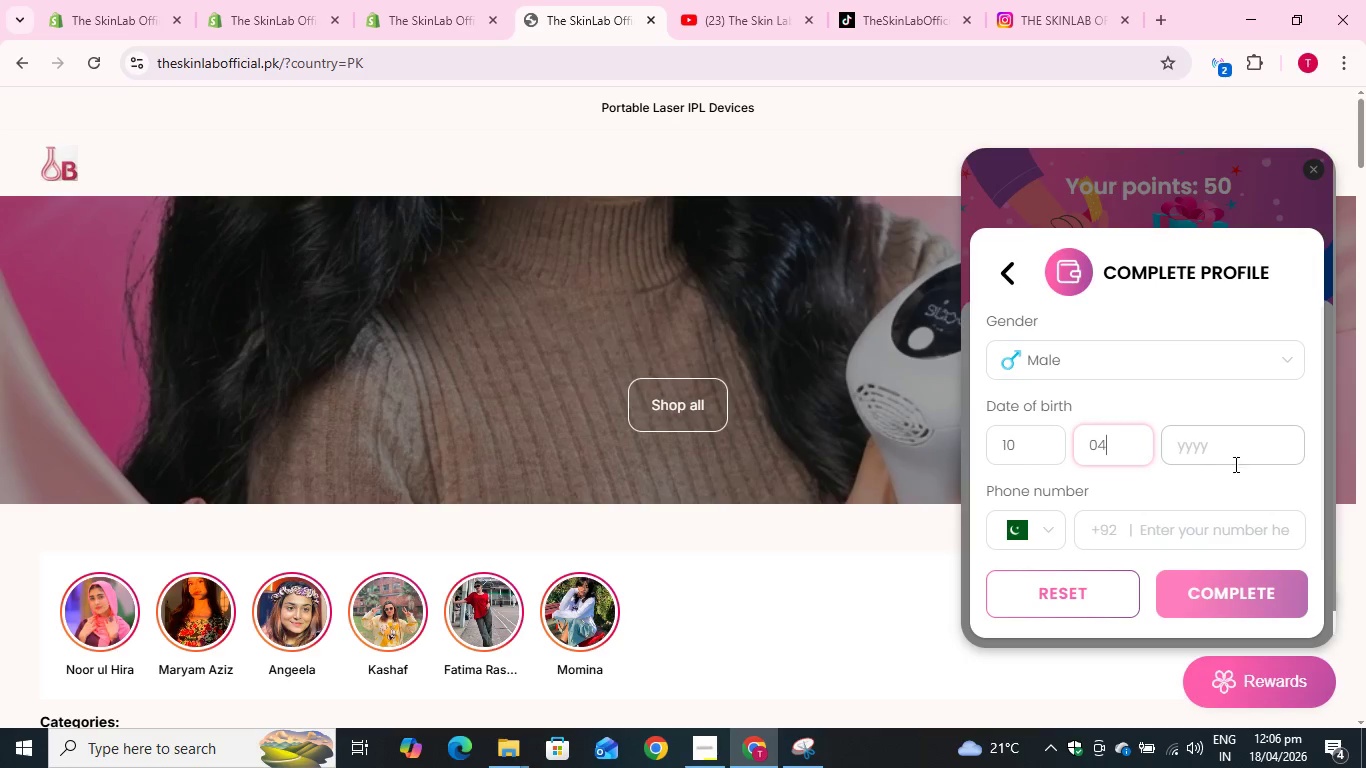 
left_click([1190, 454])
 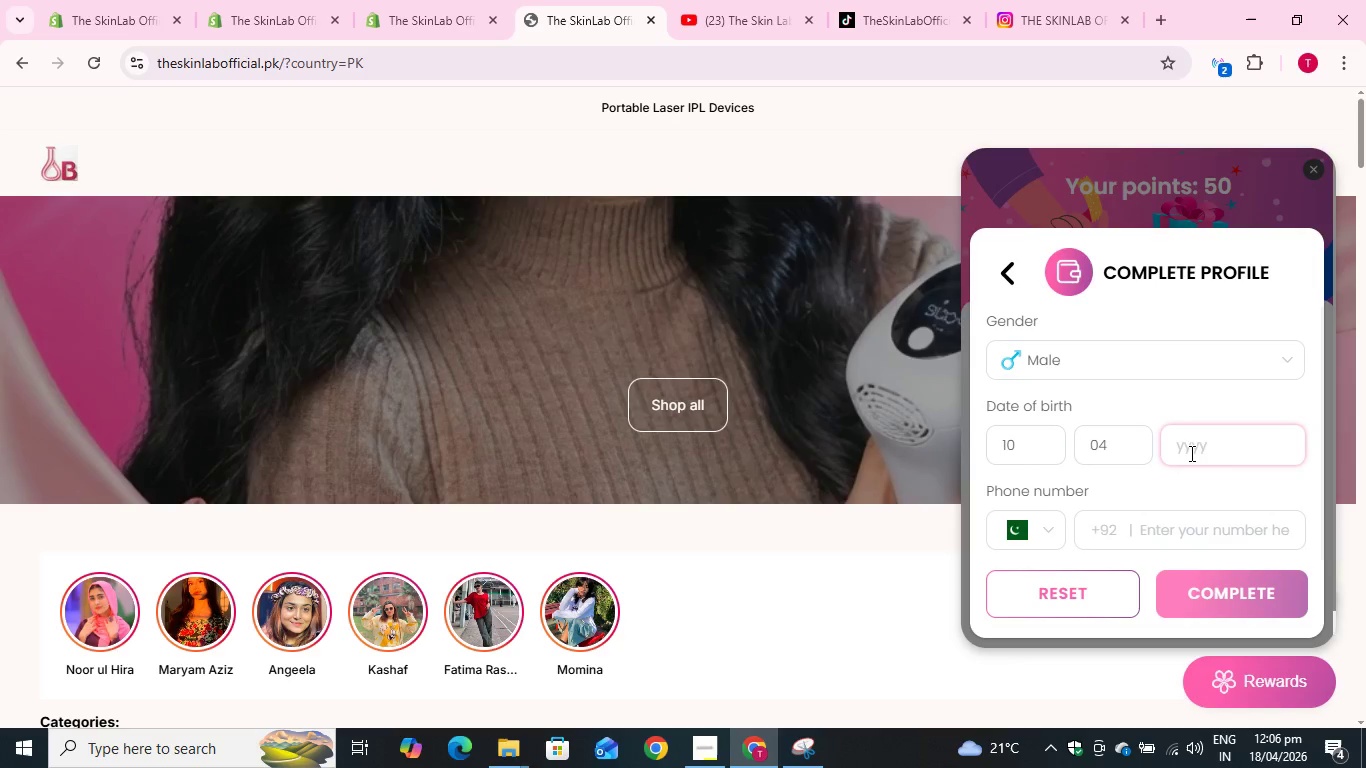 
type(2001)
 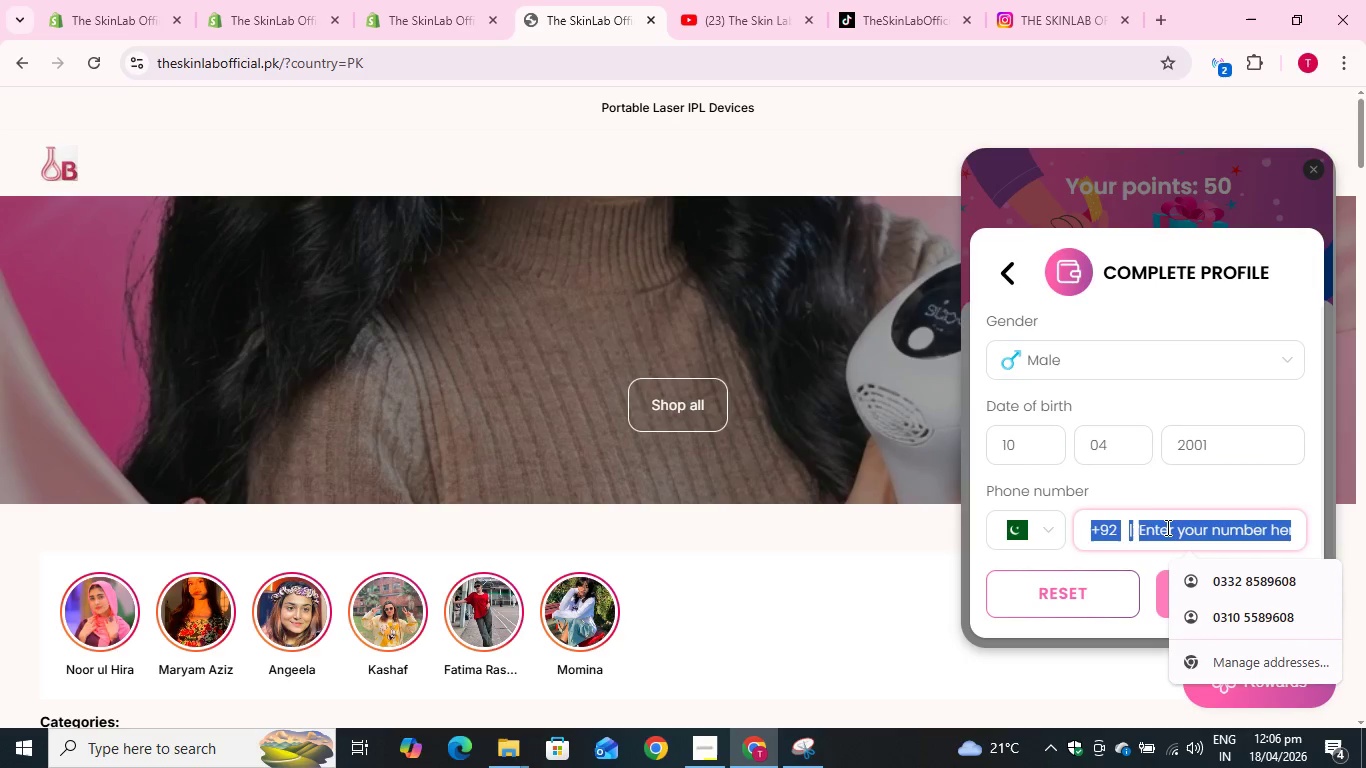 
left_click([1188, 526])
 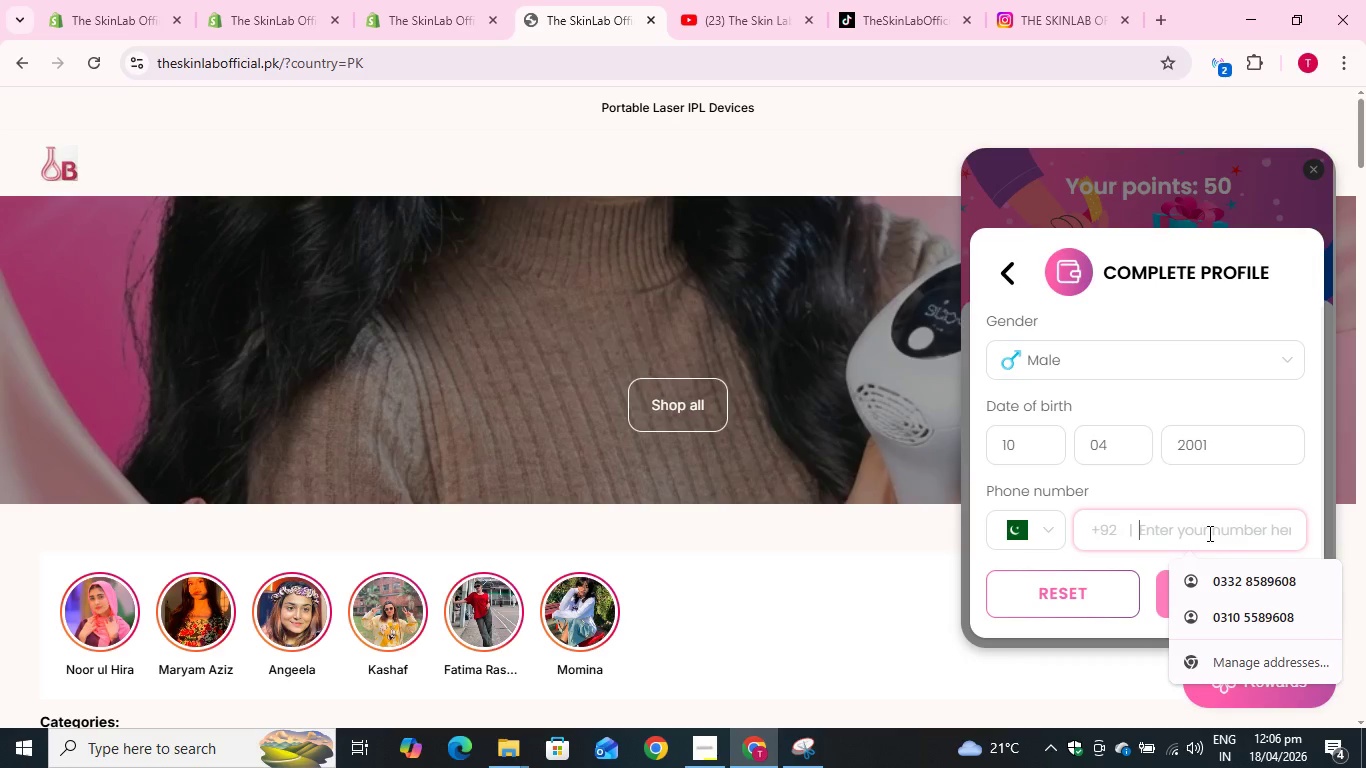 
left_click([1235, 583])
 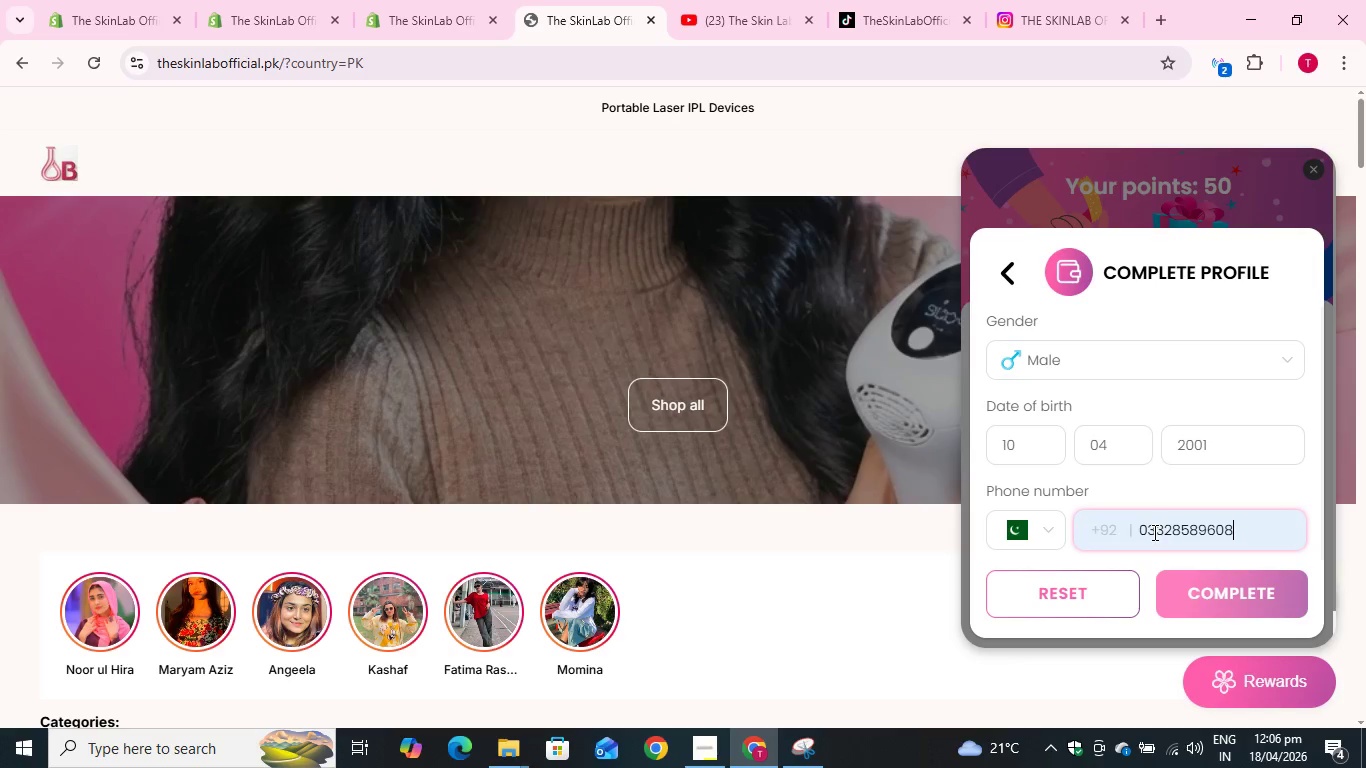 
left_click([1155, 530])
 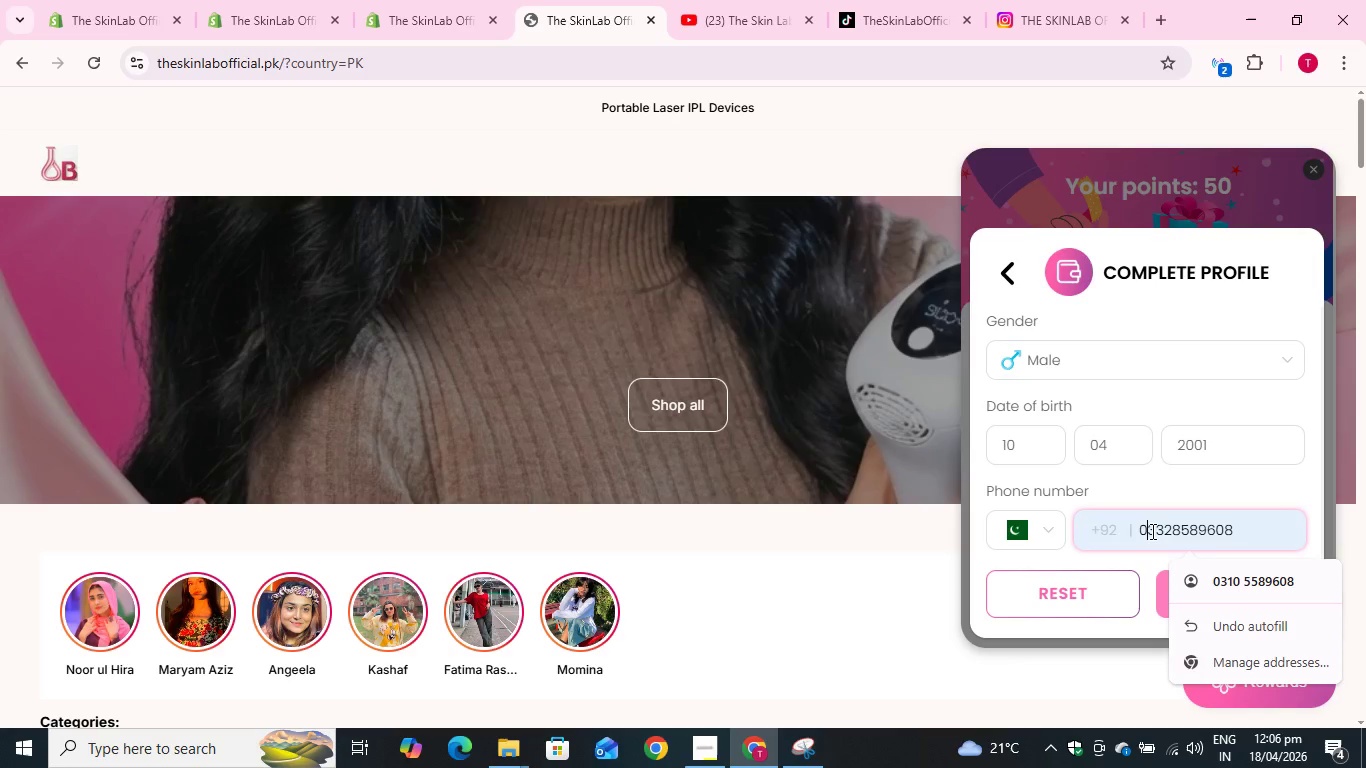 
left_click([1151, 531])
 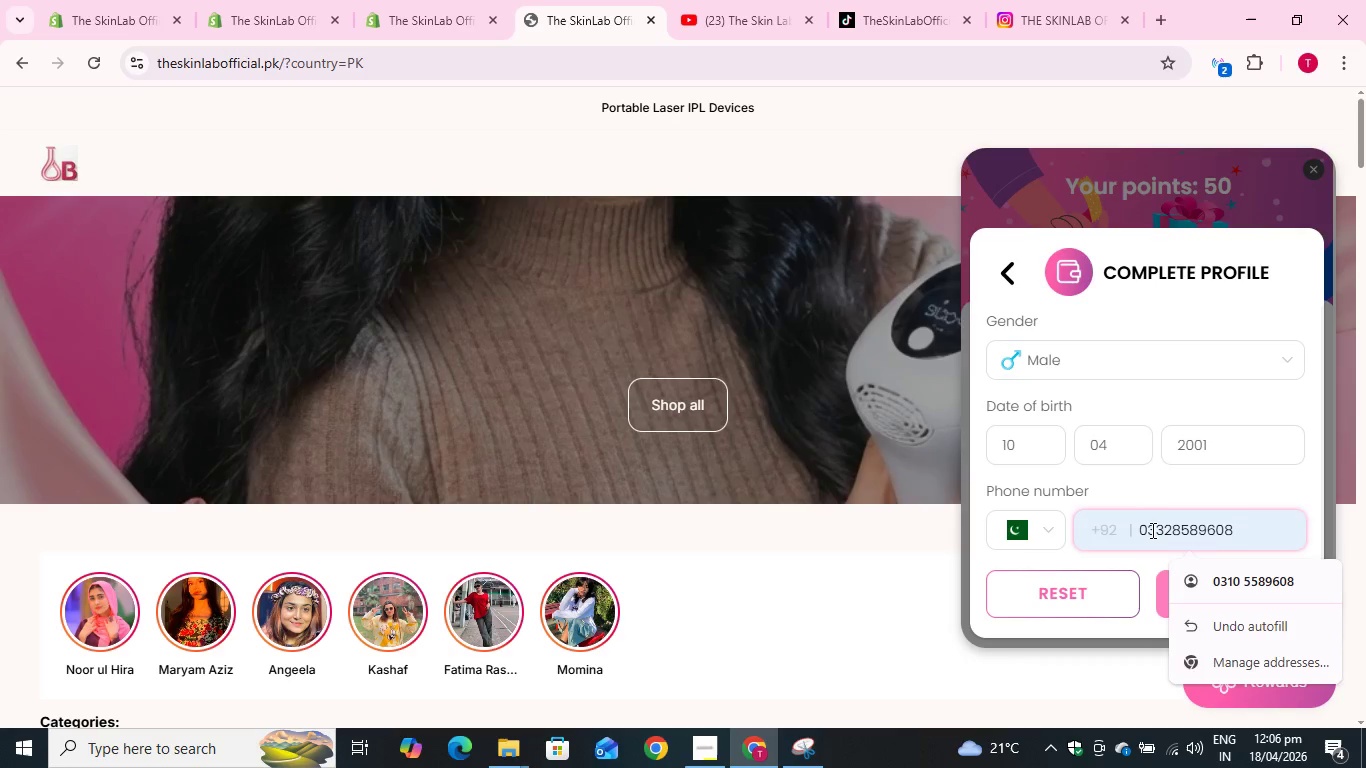 
key(Backspace)
 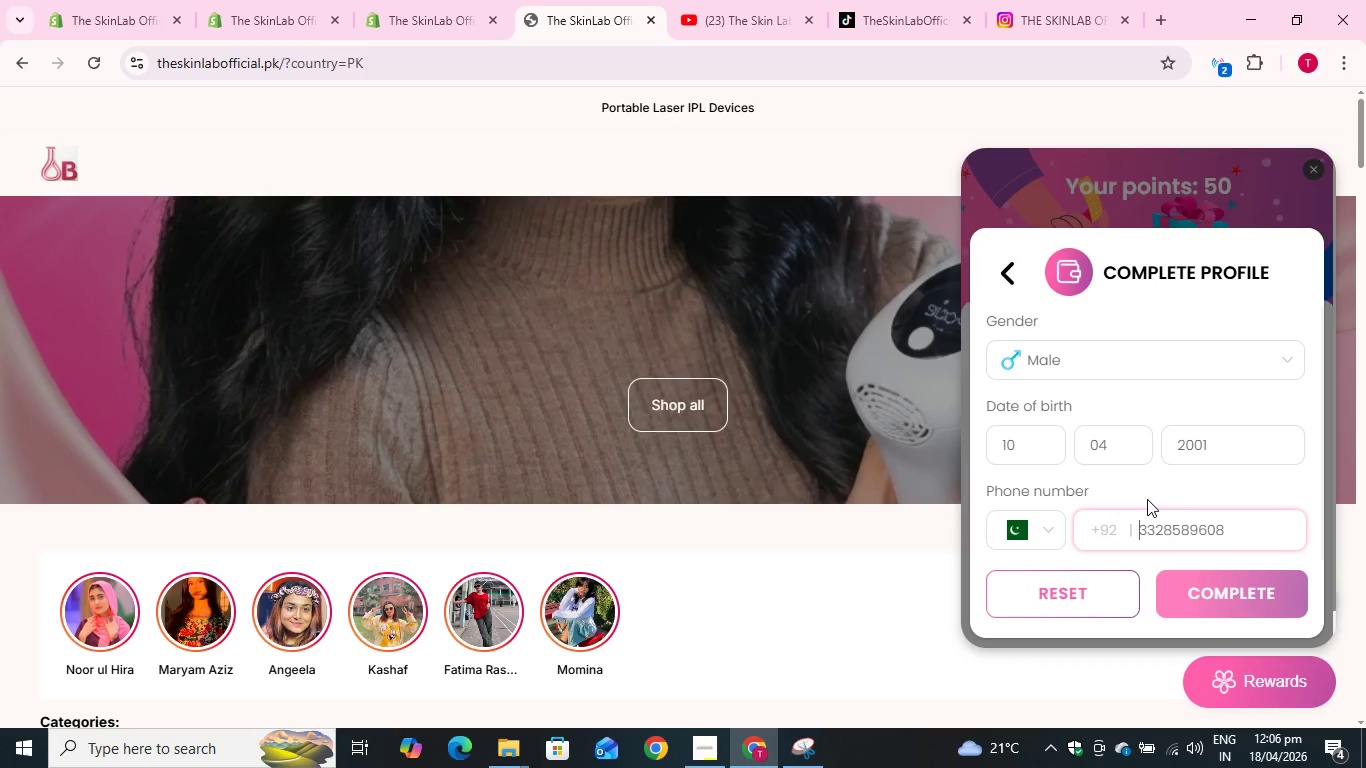 
left_click([1149, 482])
 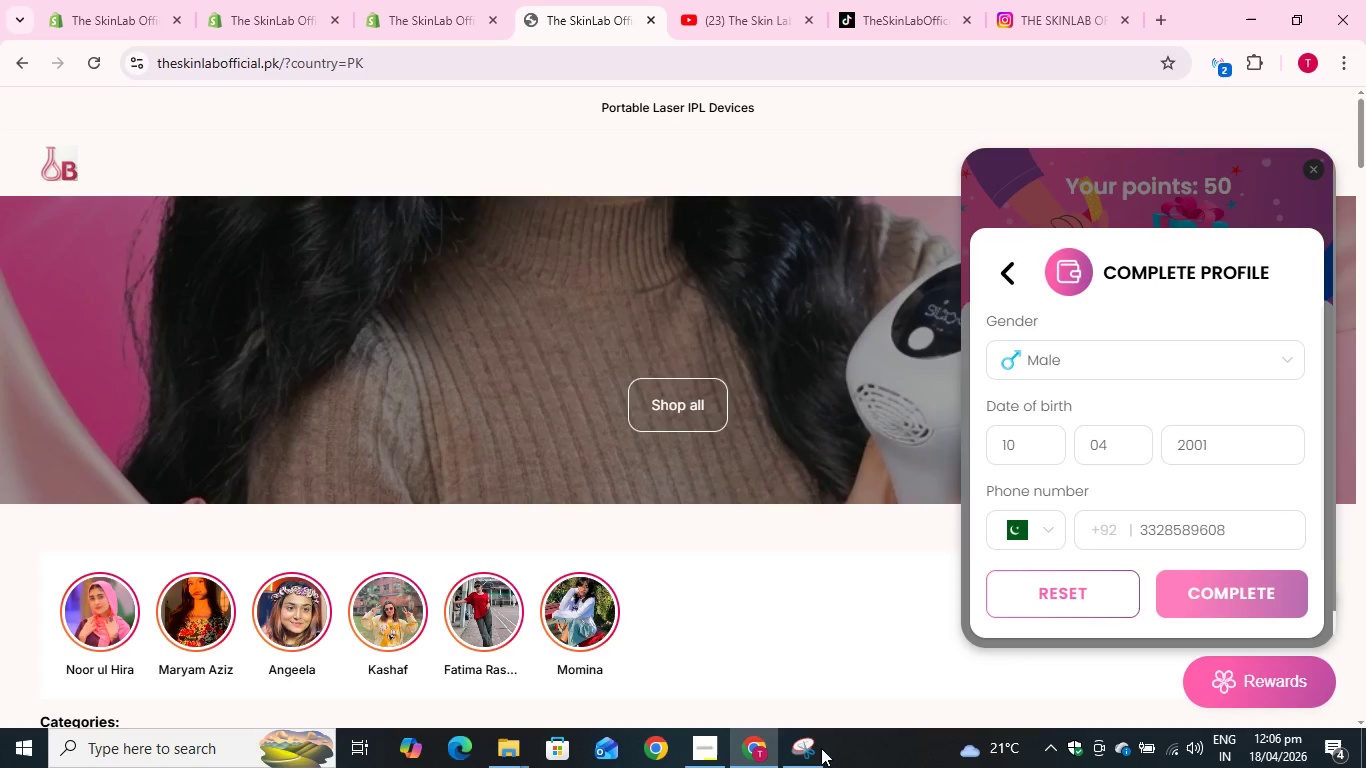 
left_click([811, 750])
 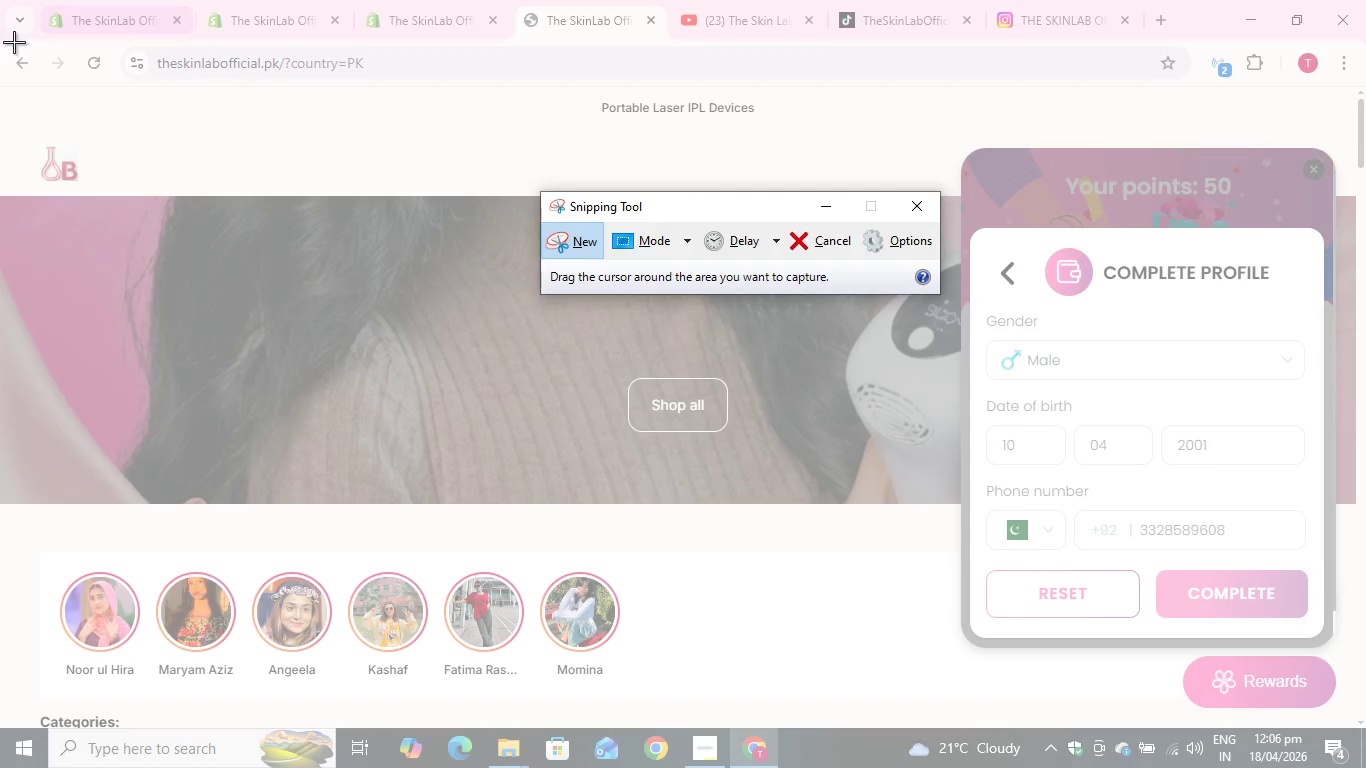 
left_click_drag(start_coordinate=[11, 41], to_coordinate=[1352, 725])
 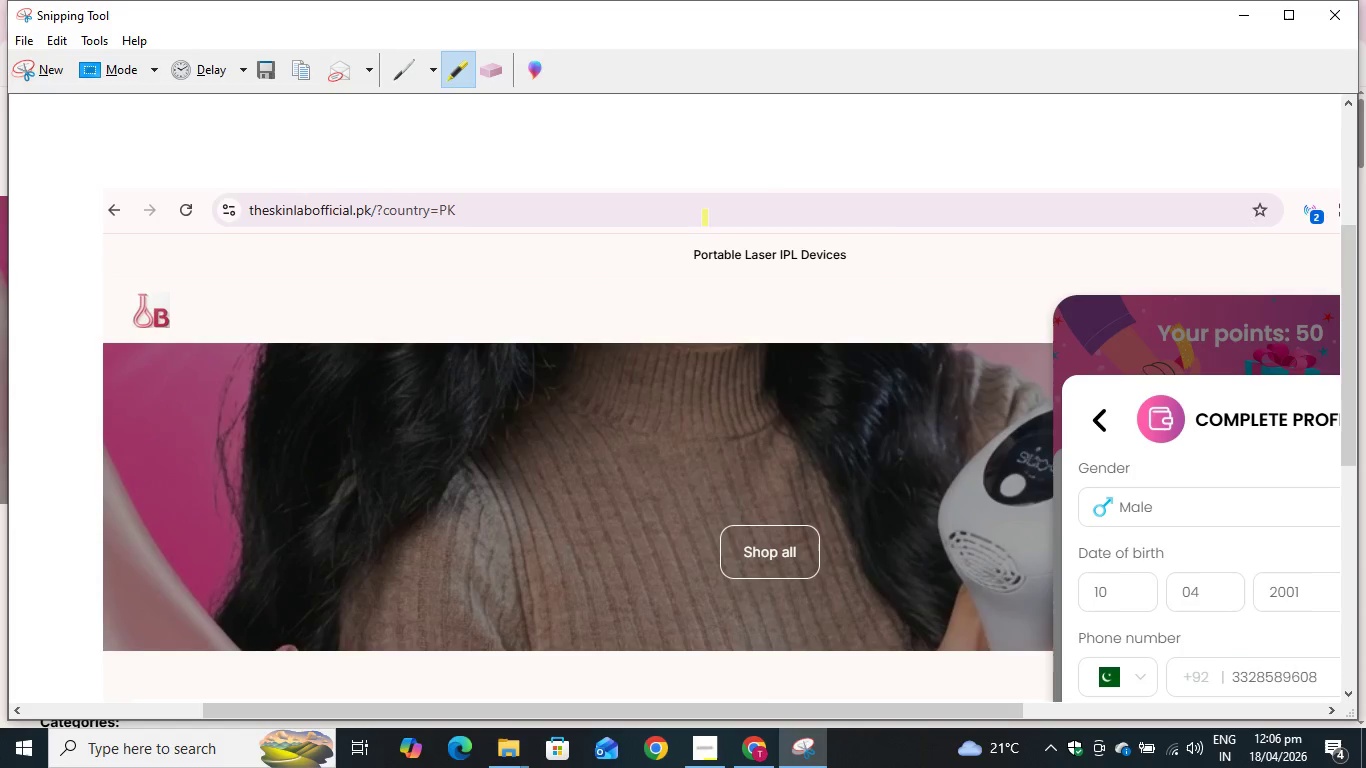 
key(Control+S)
 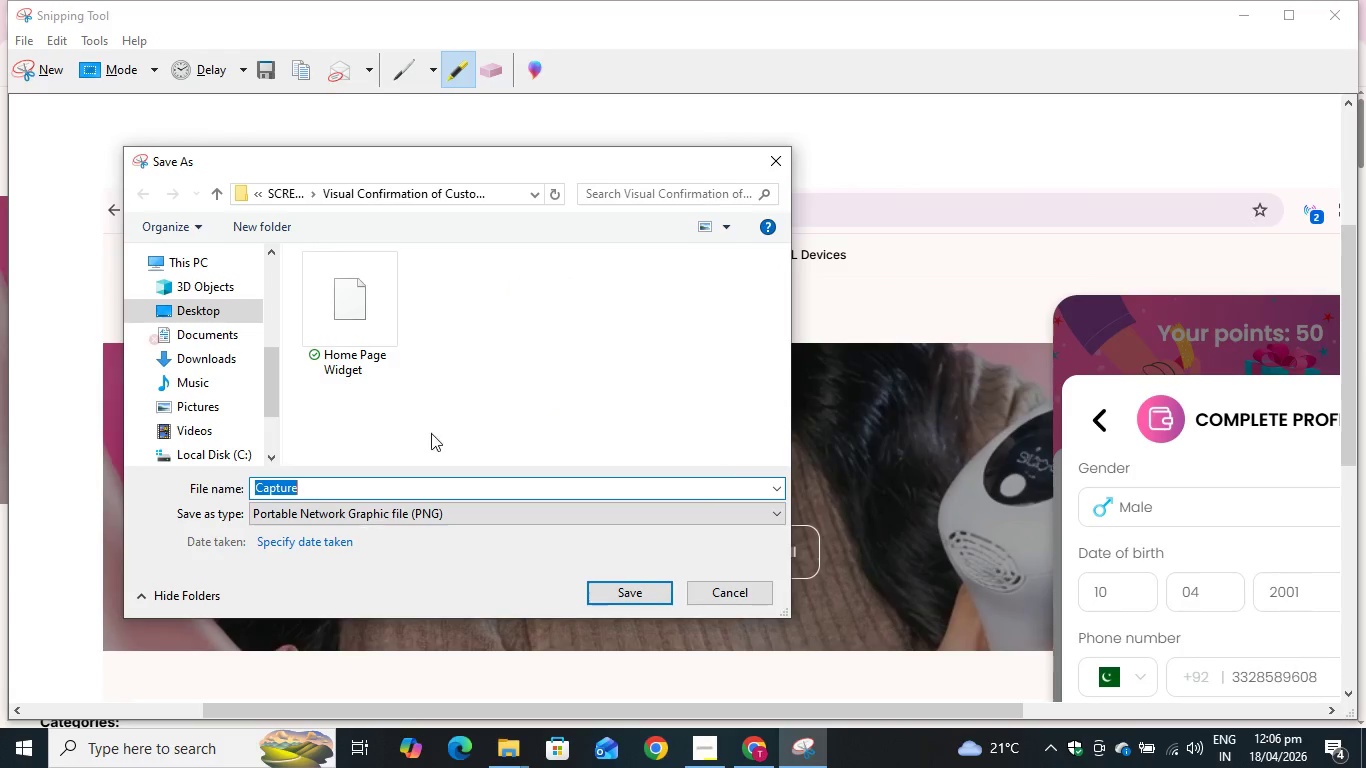 
wait(6.0)
 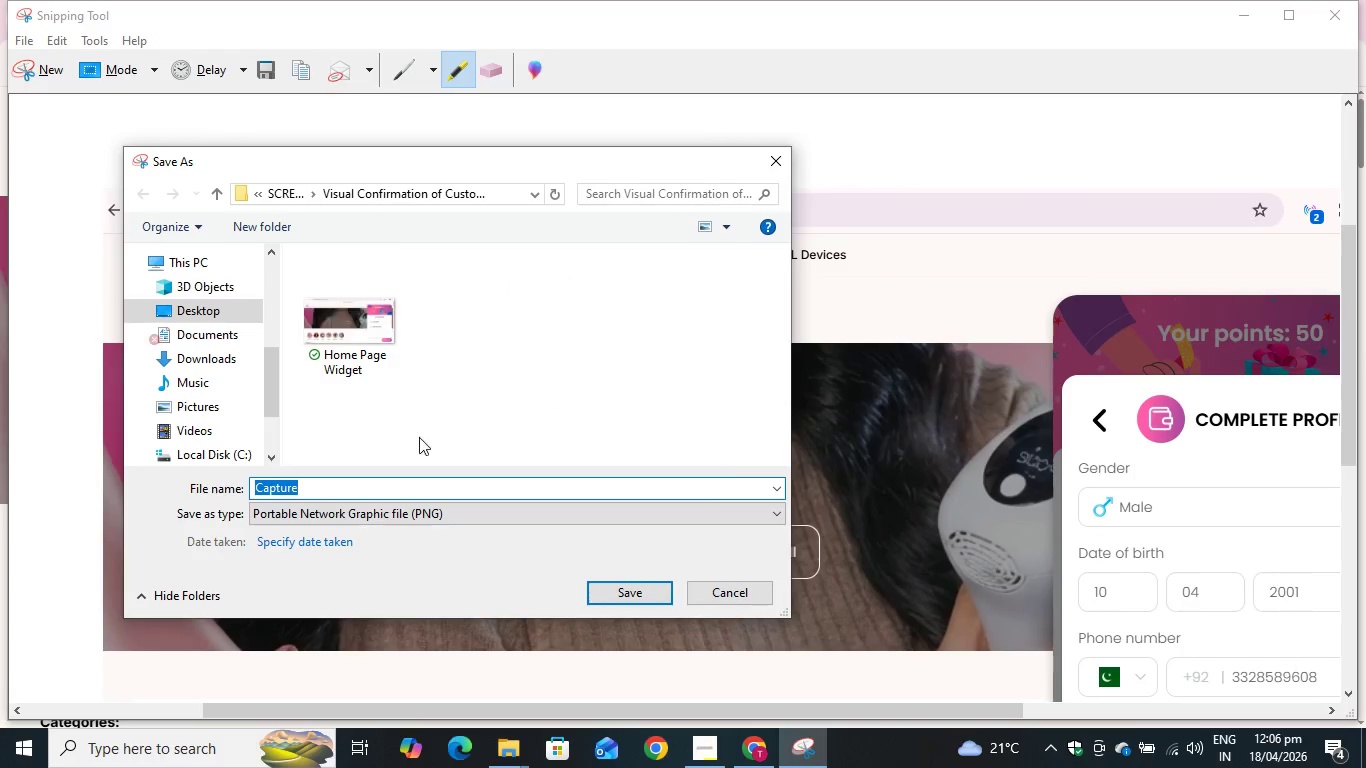 
type(Complete Profile Data)
 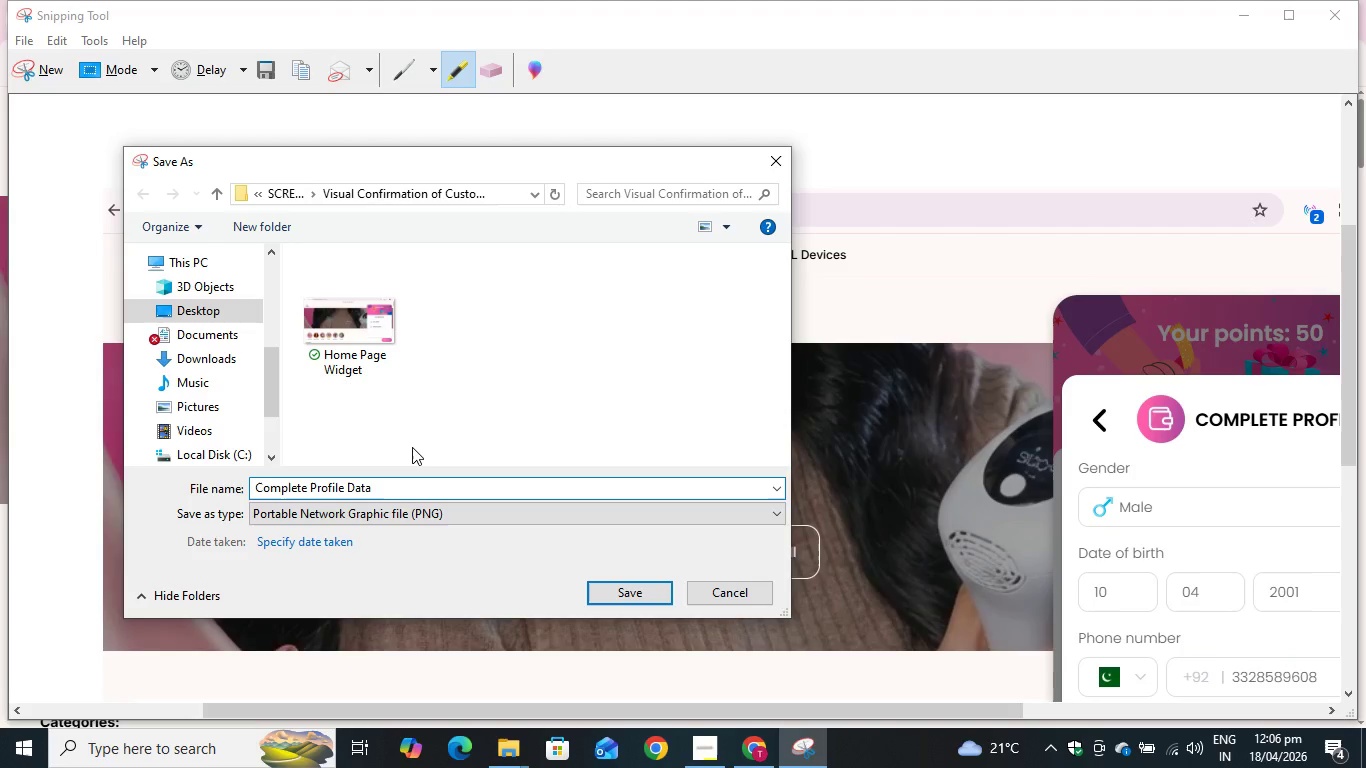 
key(Enter)
 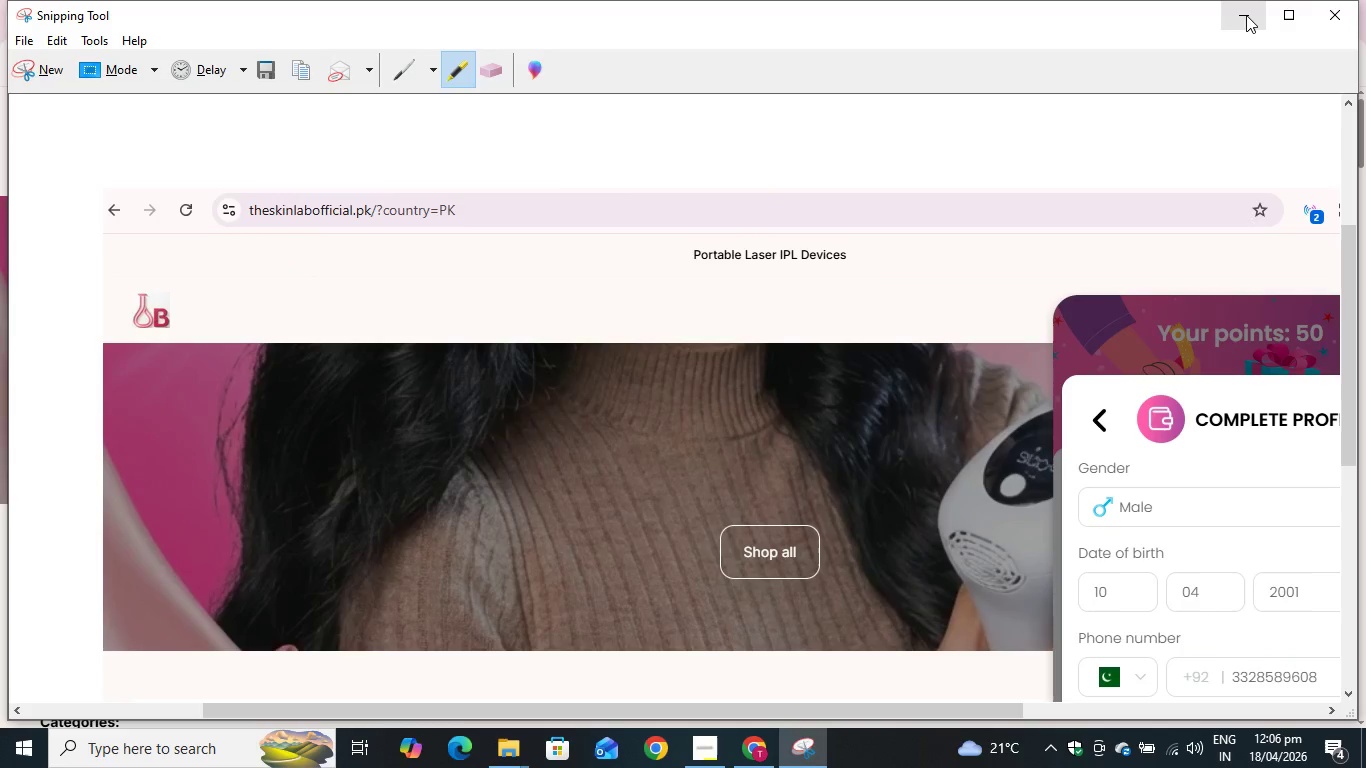 
left_click([1245, 19])
 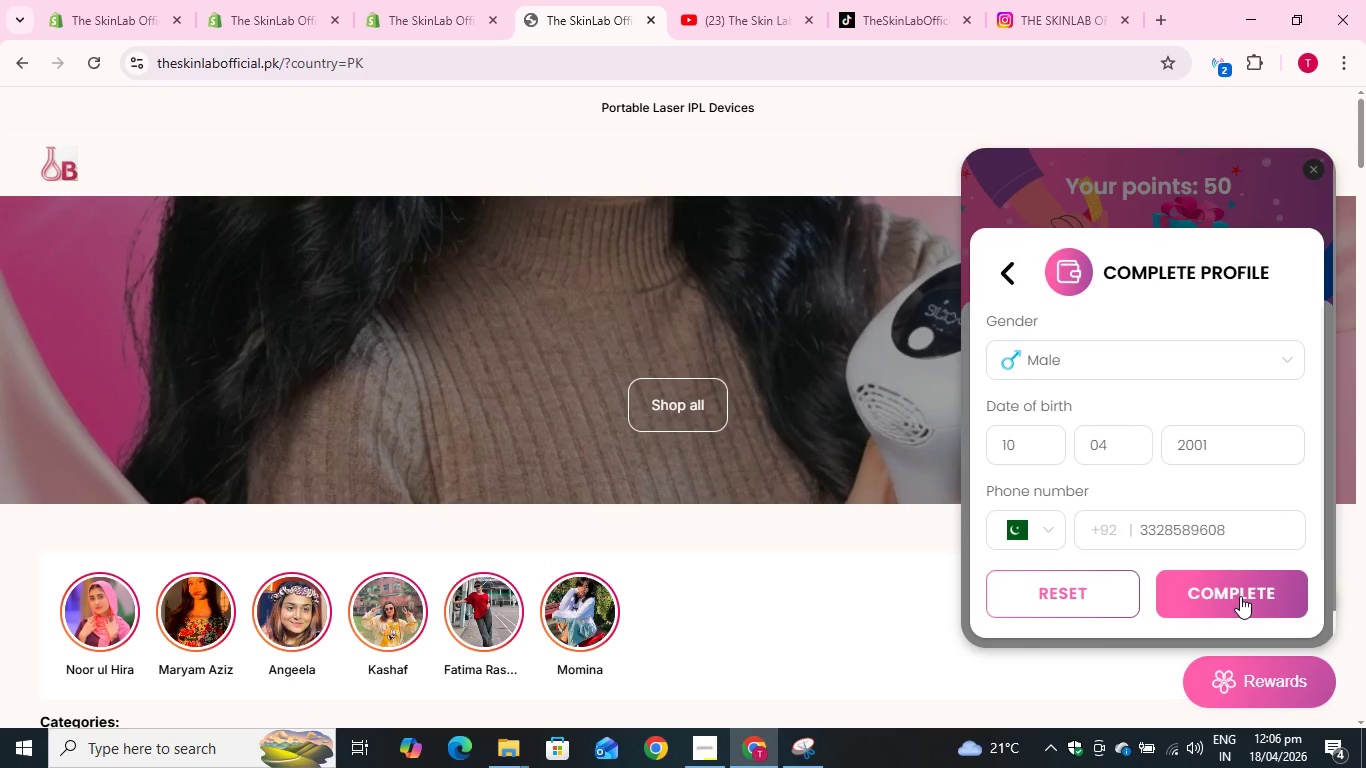 
left_click([1240, 595])
 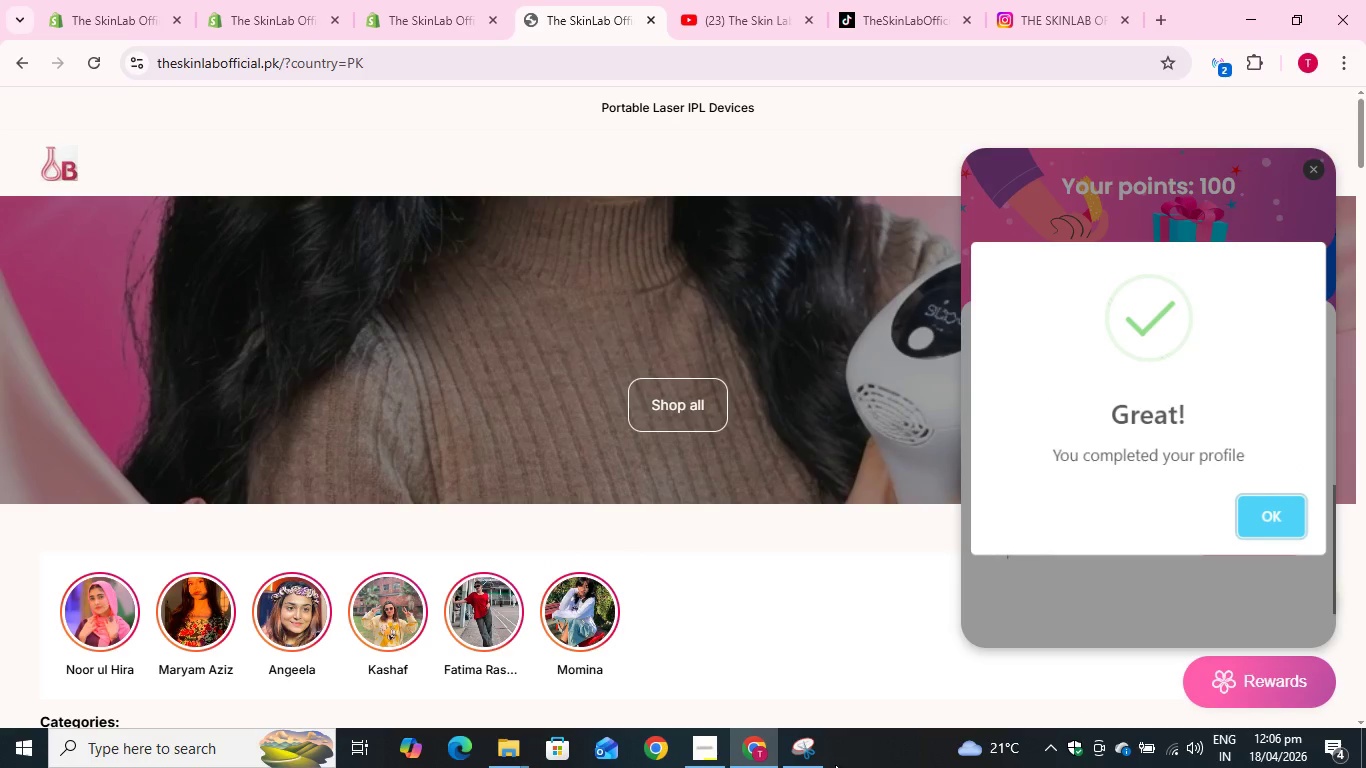 
left_click([810, 741])
 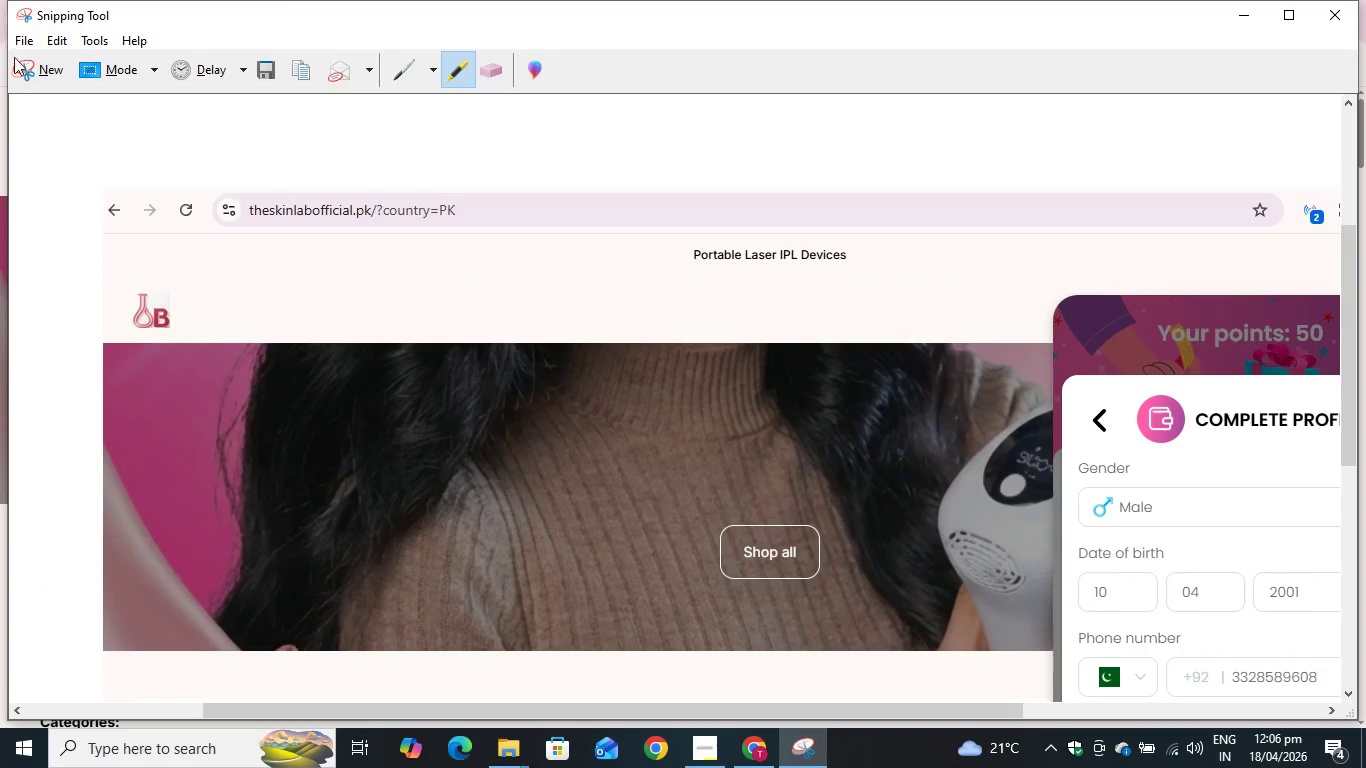 
left_click([42, 63])
 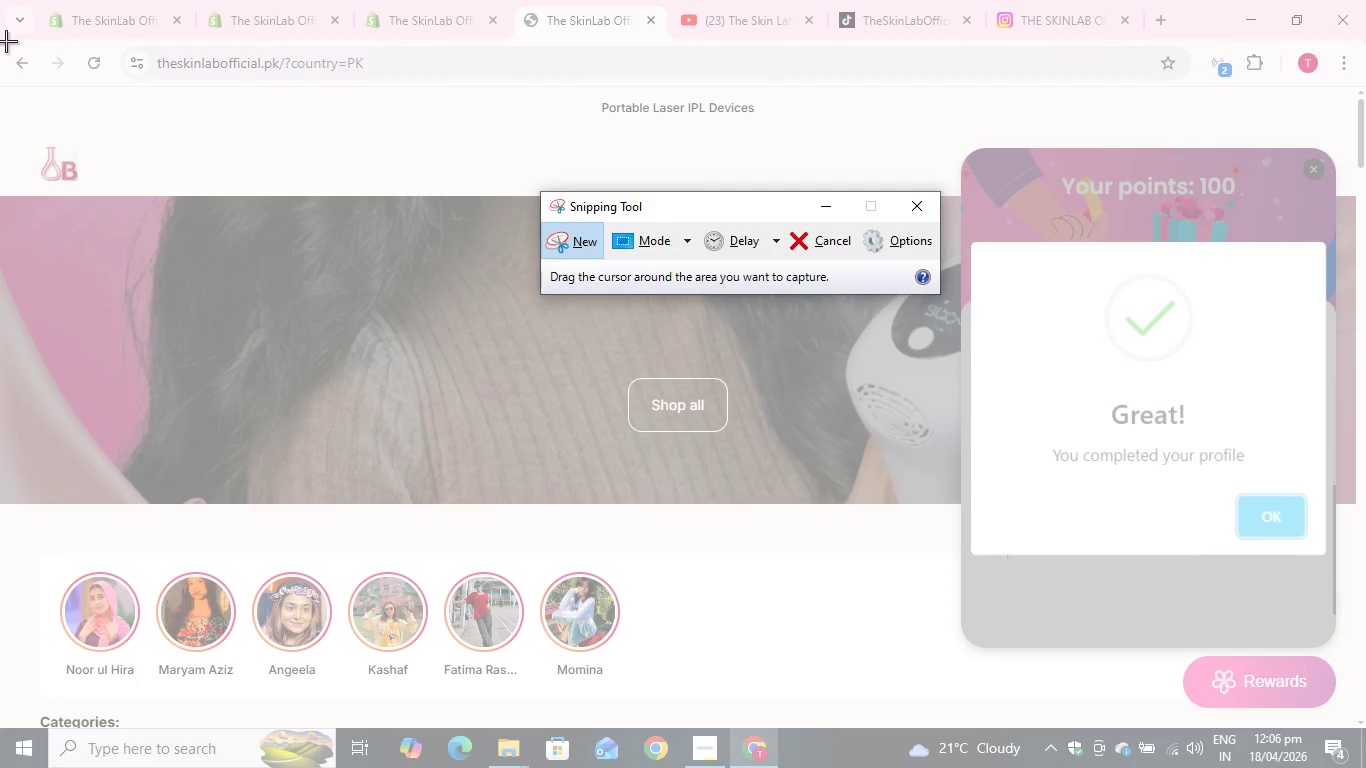 
left_click_drag(start_coordinate=[4, 39], to_coordinate=[1365, 727])
 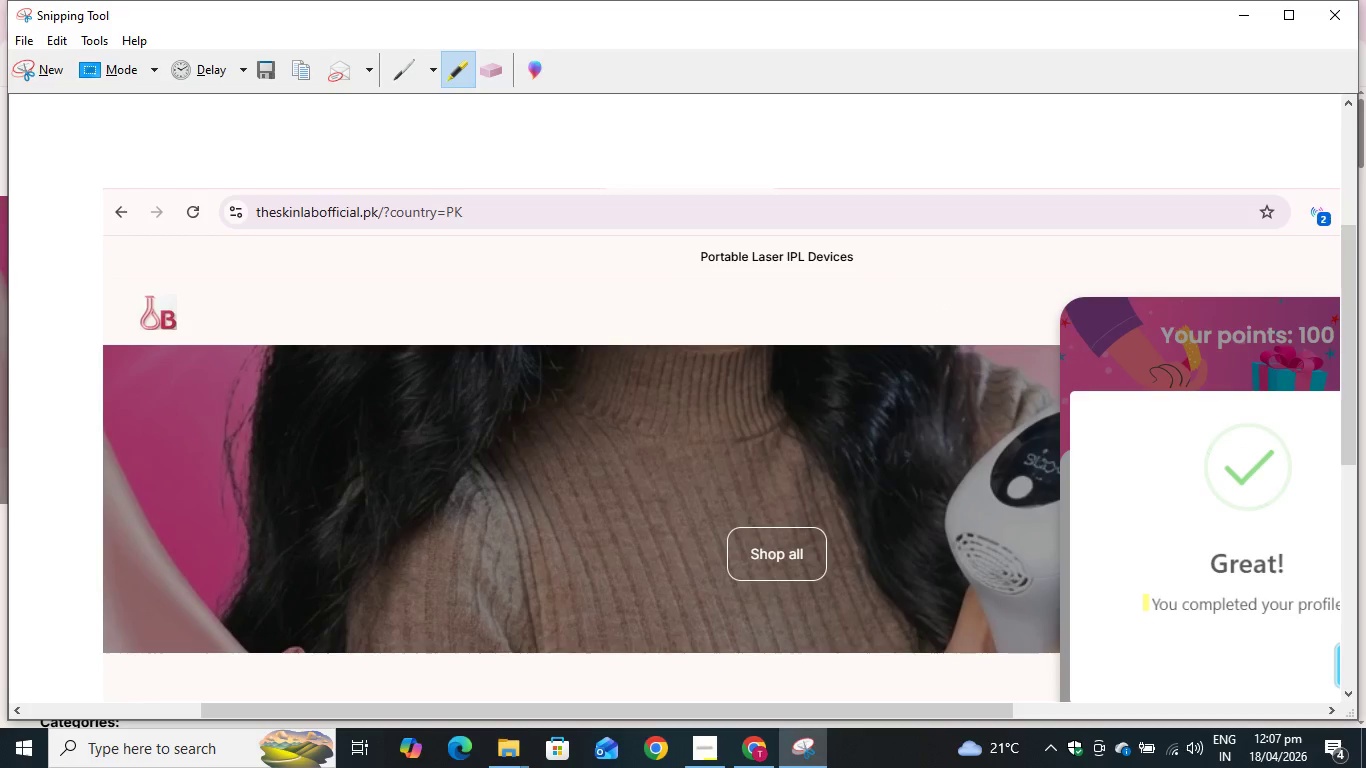 
wait(6.81)
 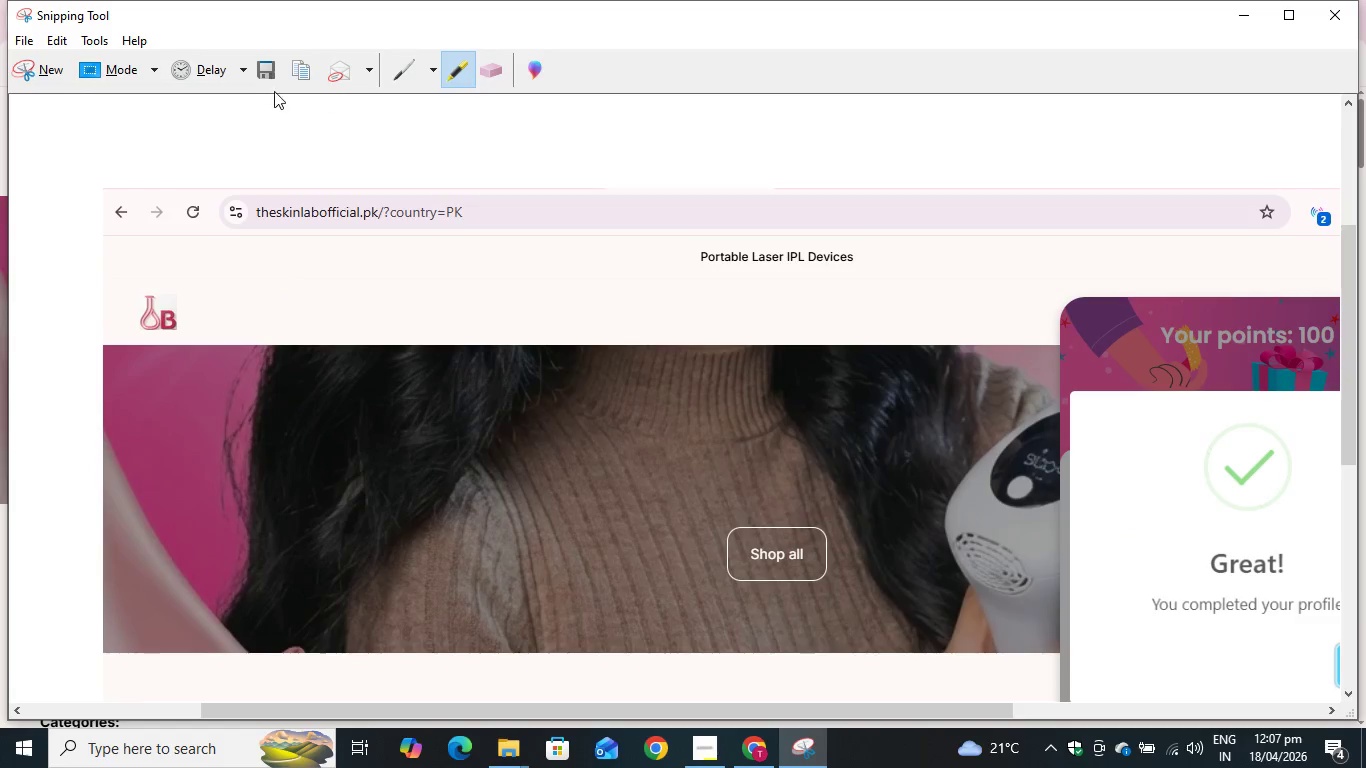 
left_click_drag(start_coordinate=[976, 713], to_coordinate=[1076, 713])
 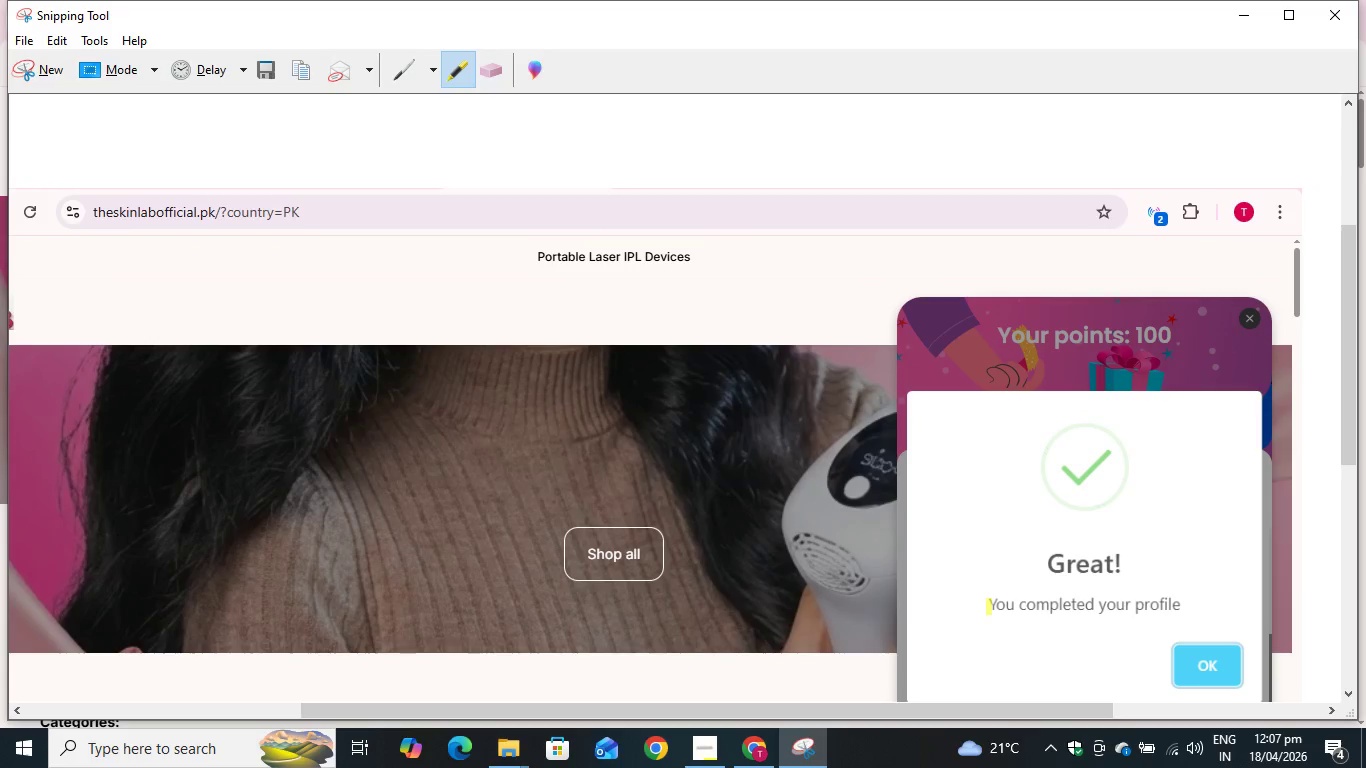 
left_click_drag(start_coordinate=[989, 606], to_coordinate=[1183, 596])
 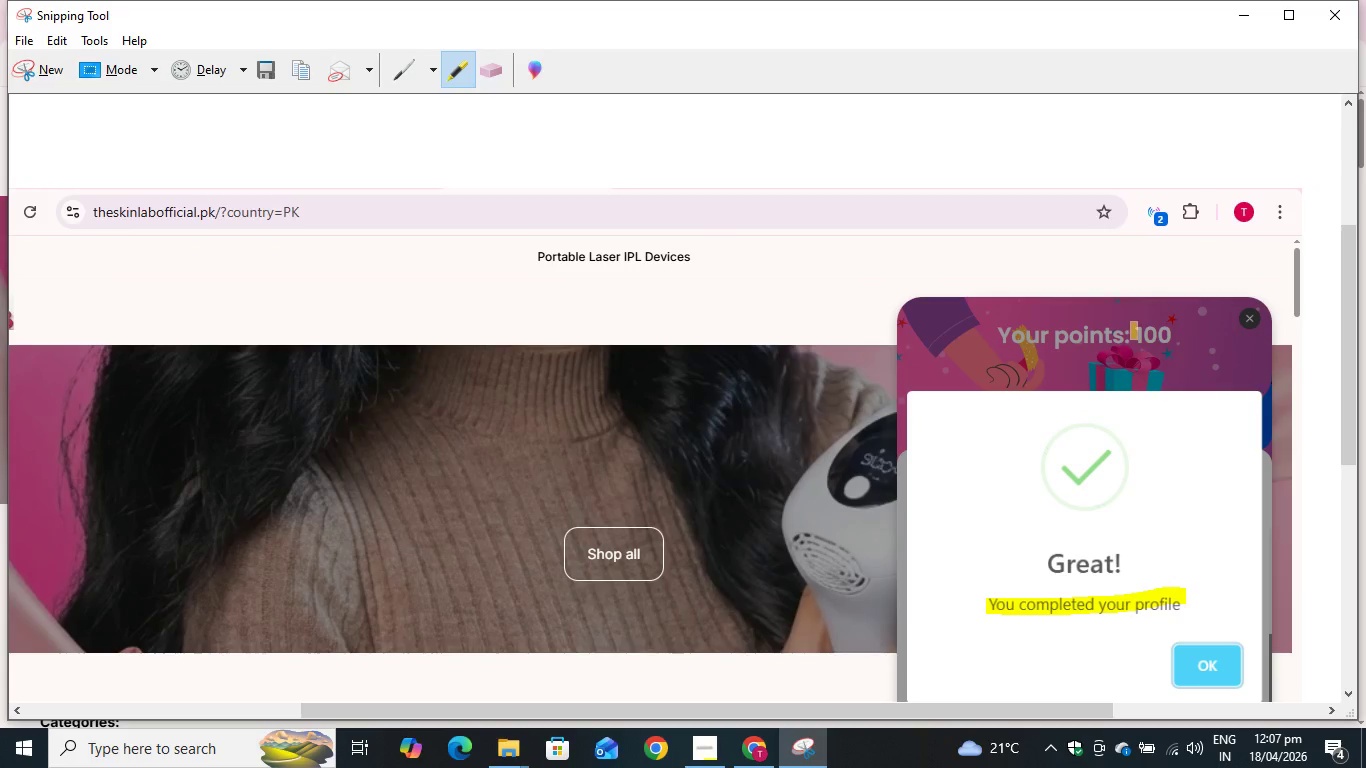 
left_click_drag(start_coordinate=[1134, 330], to_coordinate=[1139, 335])
 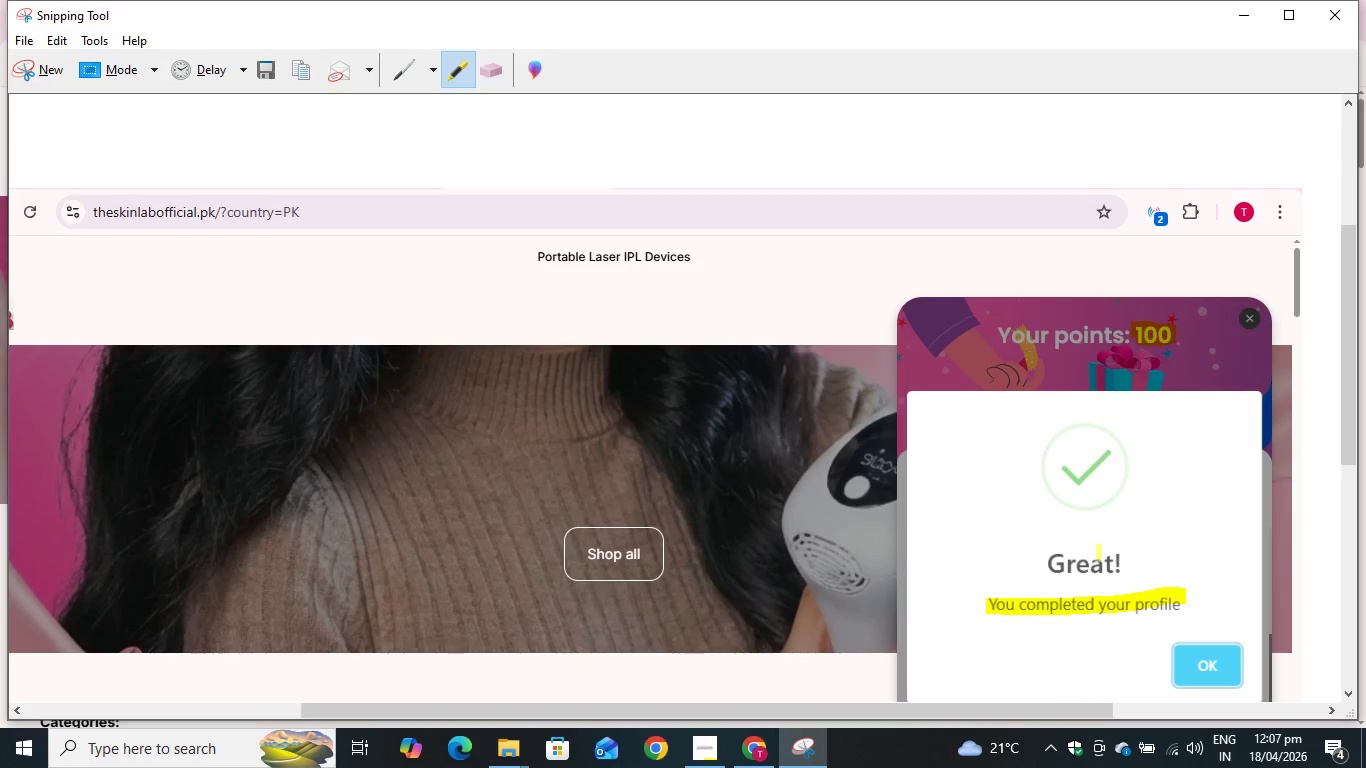 
scroll: coordinate [1099, 551], scroll_direction: down, amount: 3.0
 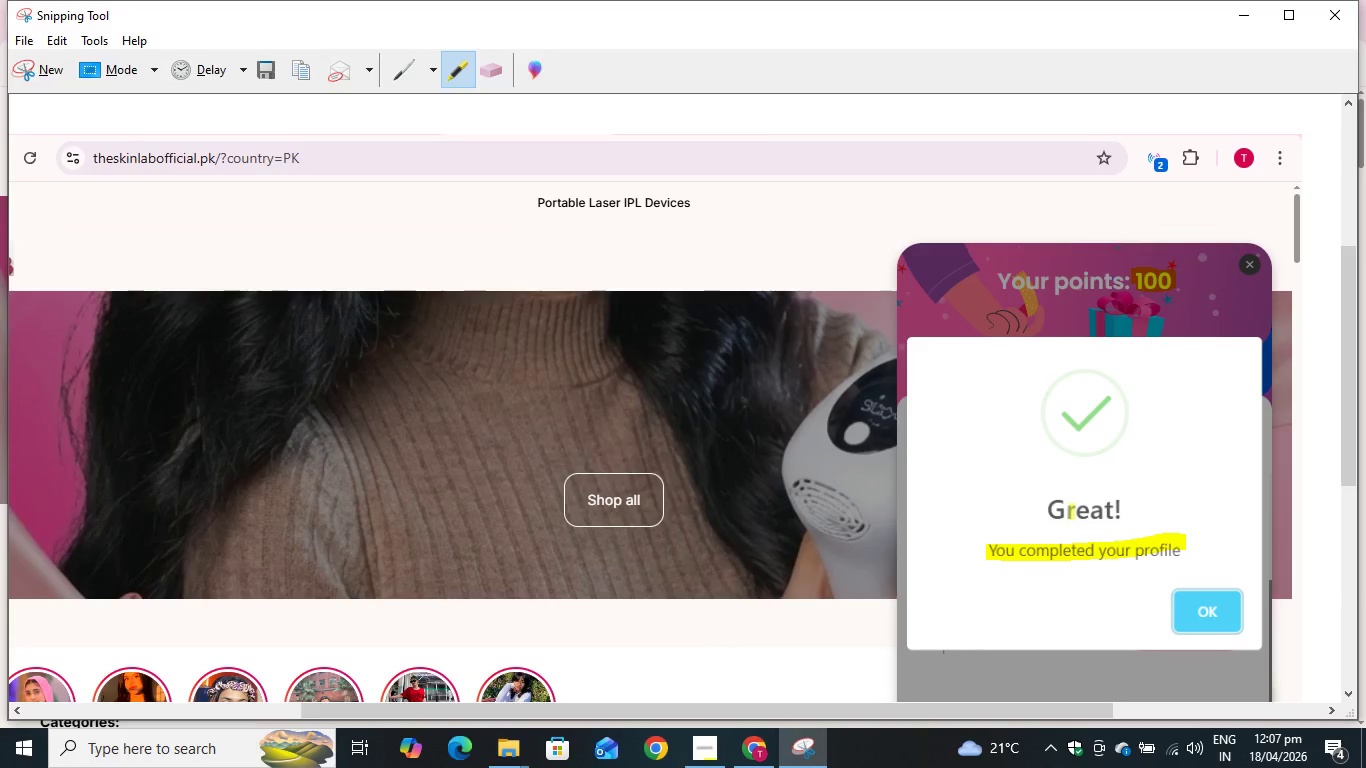 
key(Control+S)
 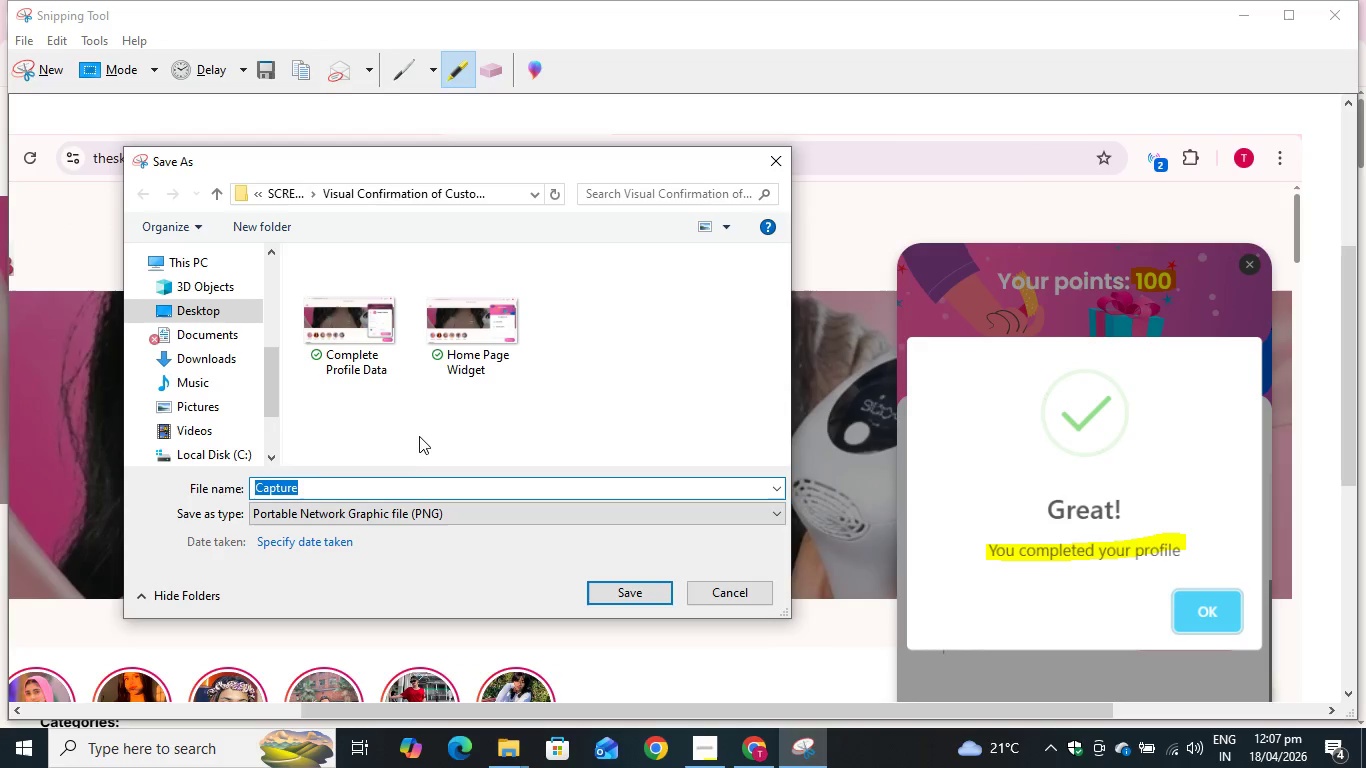 
type(Visual Conformation )
 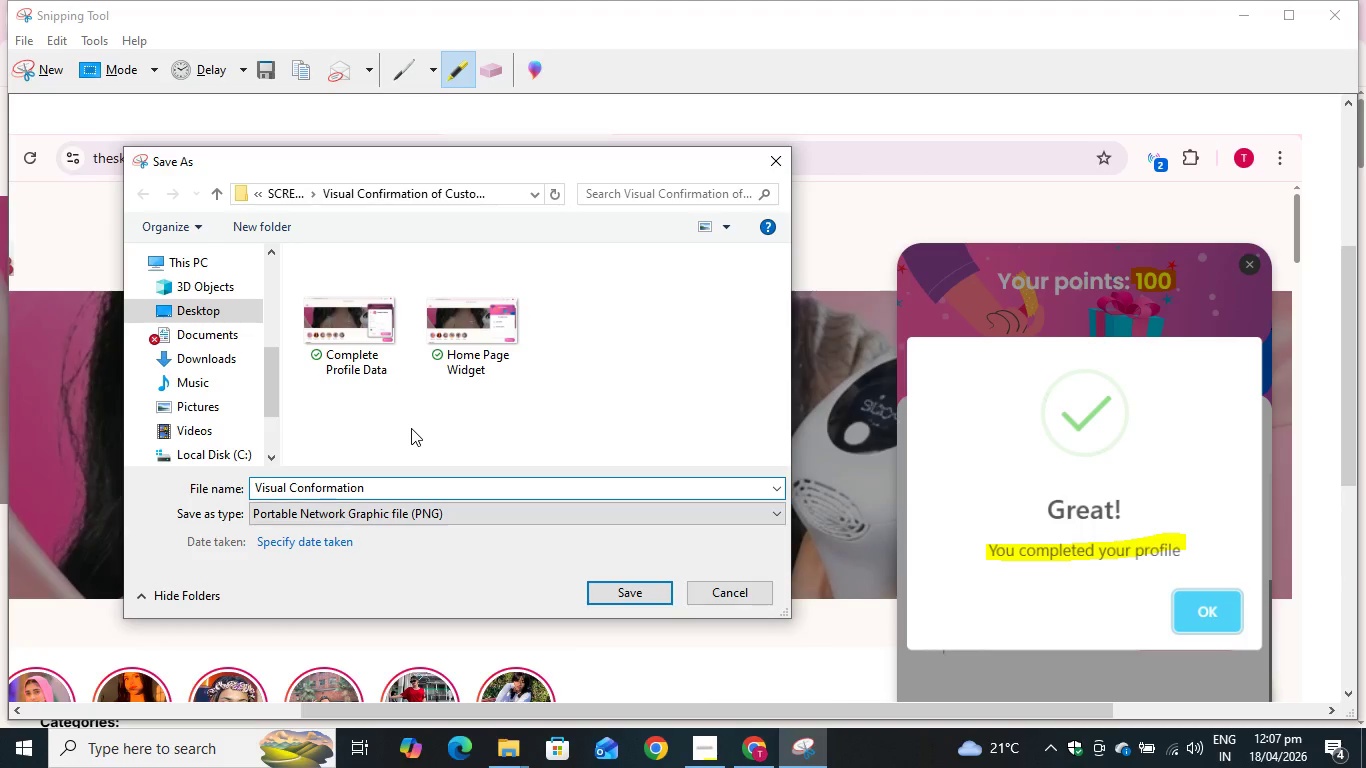 
type(along with addition of Points())
 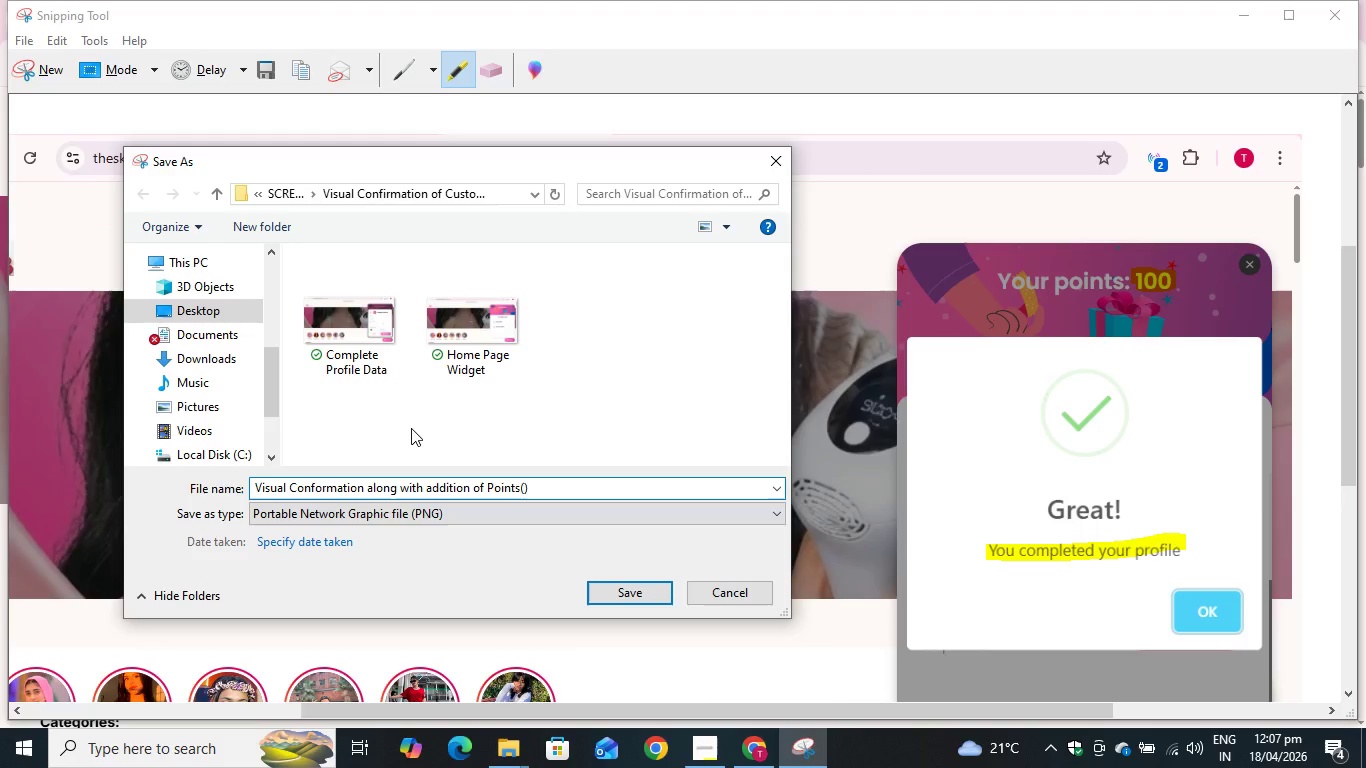 
key(ArrowLeft)
 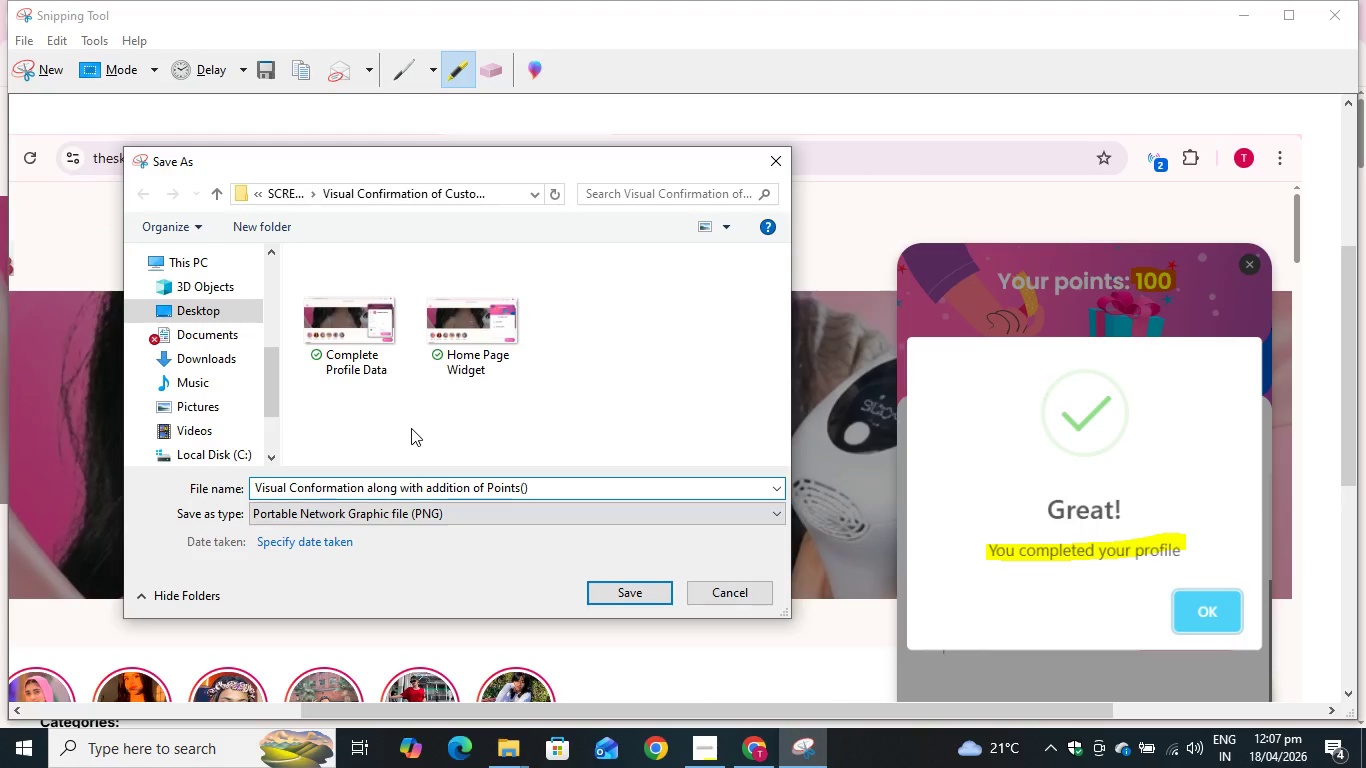 
key(ArrowRight)
 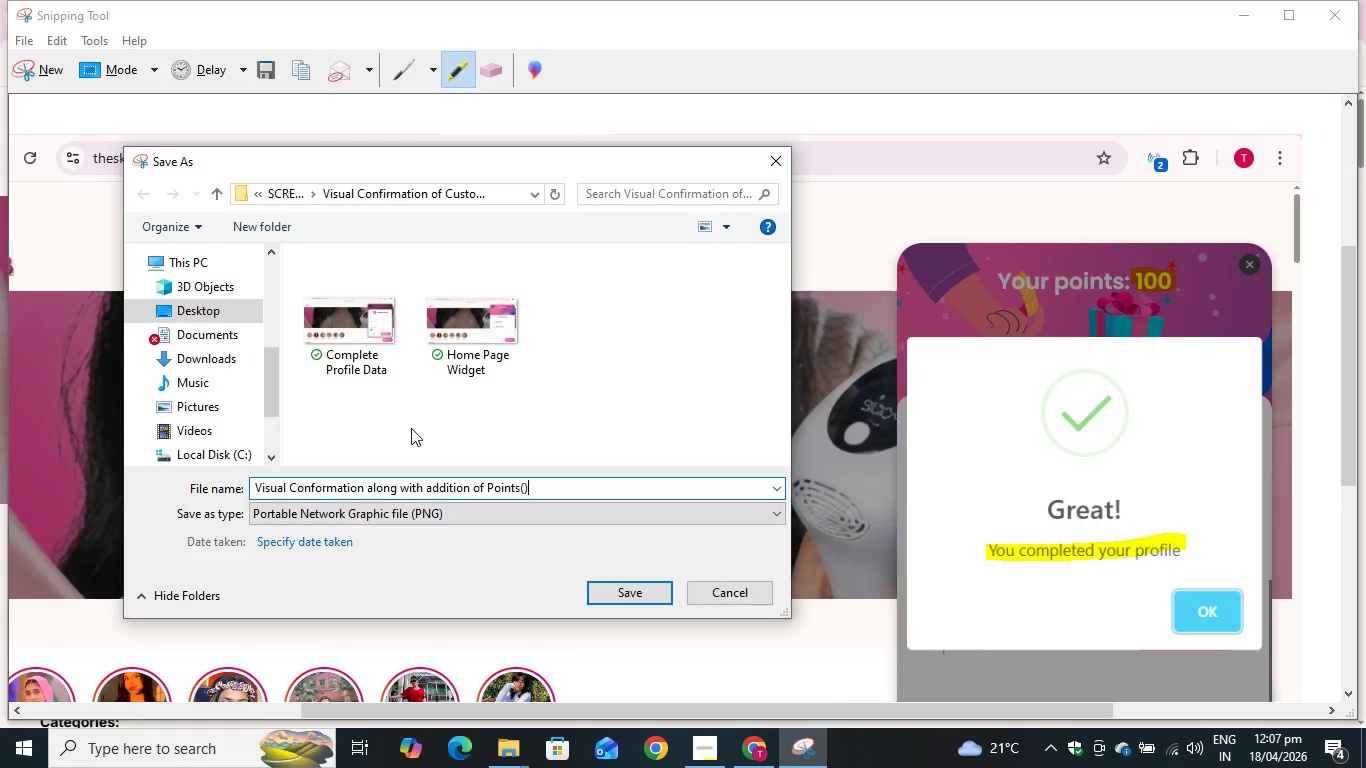 
key(Backspace)
 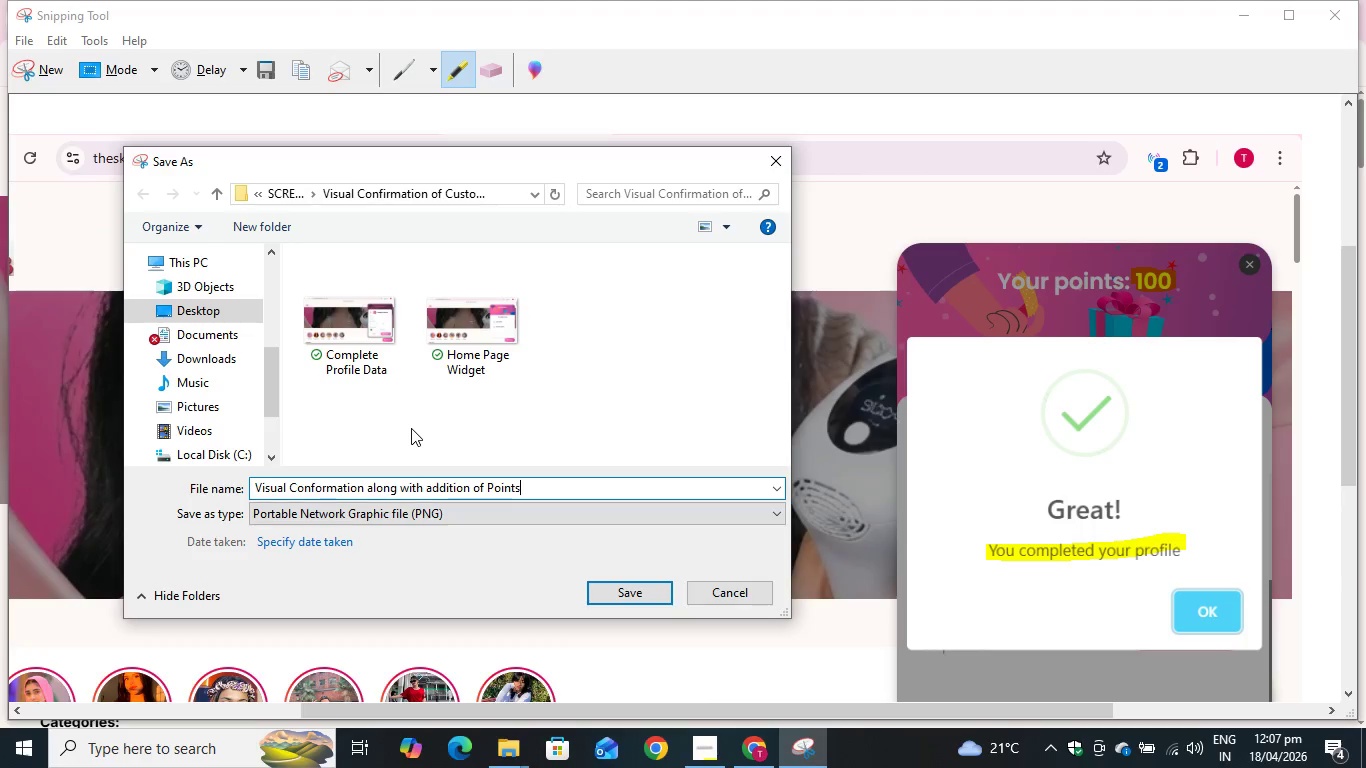 
key(Backspace)
 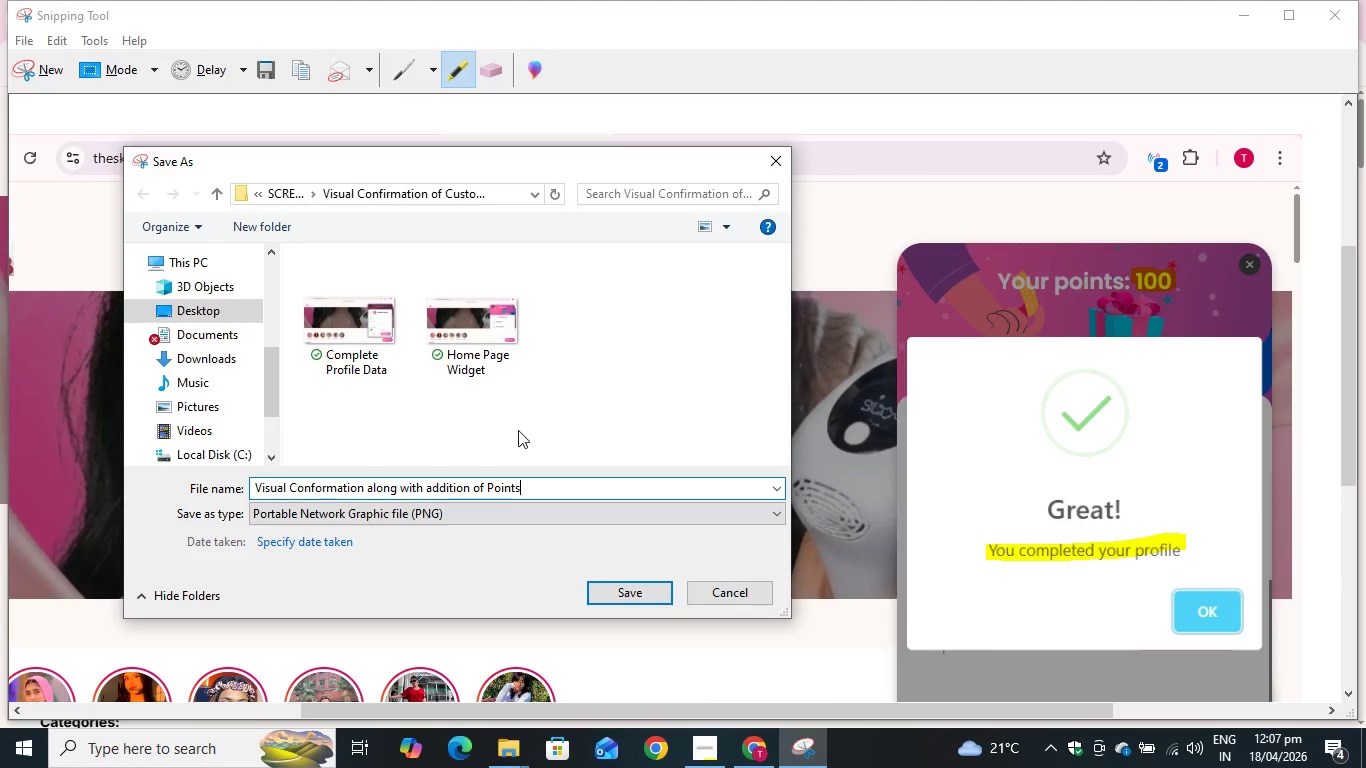 
left_click([641, 591])
 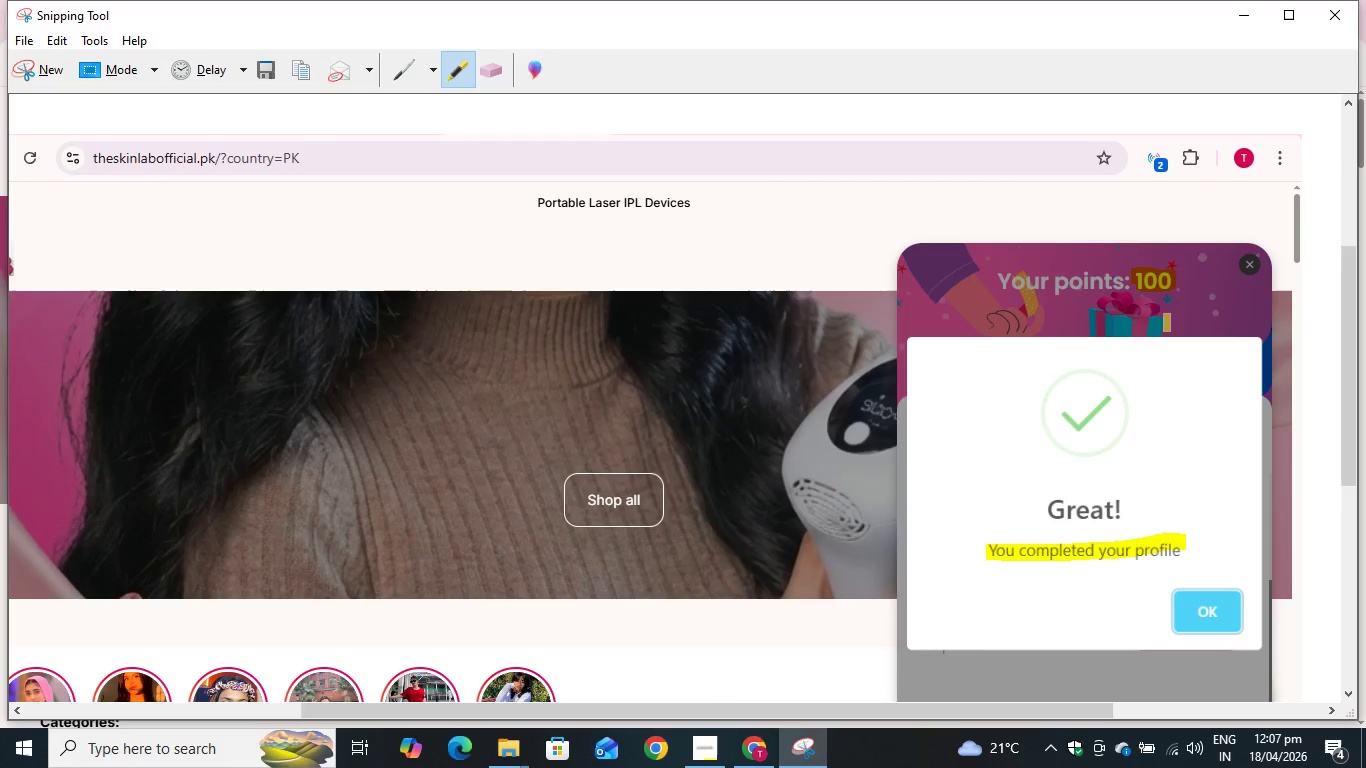 
scroll: coordinate [1163, 361], scroll_direction: down, amount: 1.0
 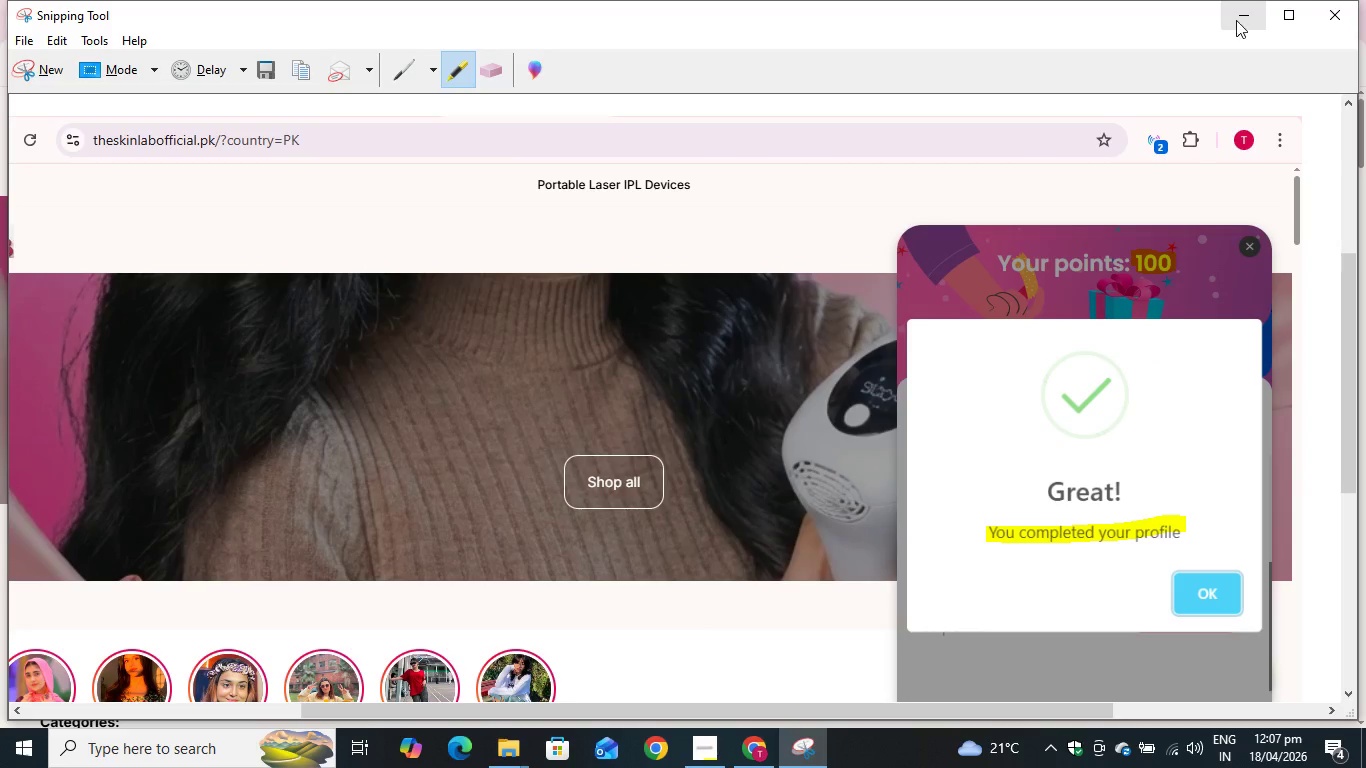 
left_click([1237, 19])
 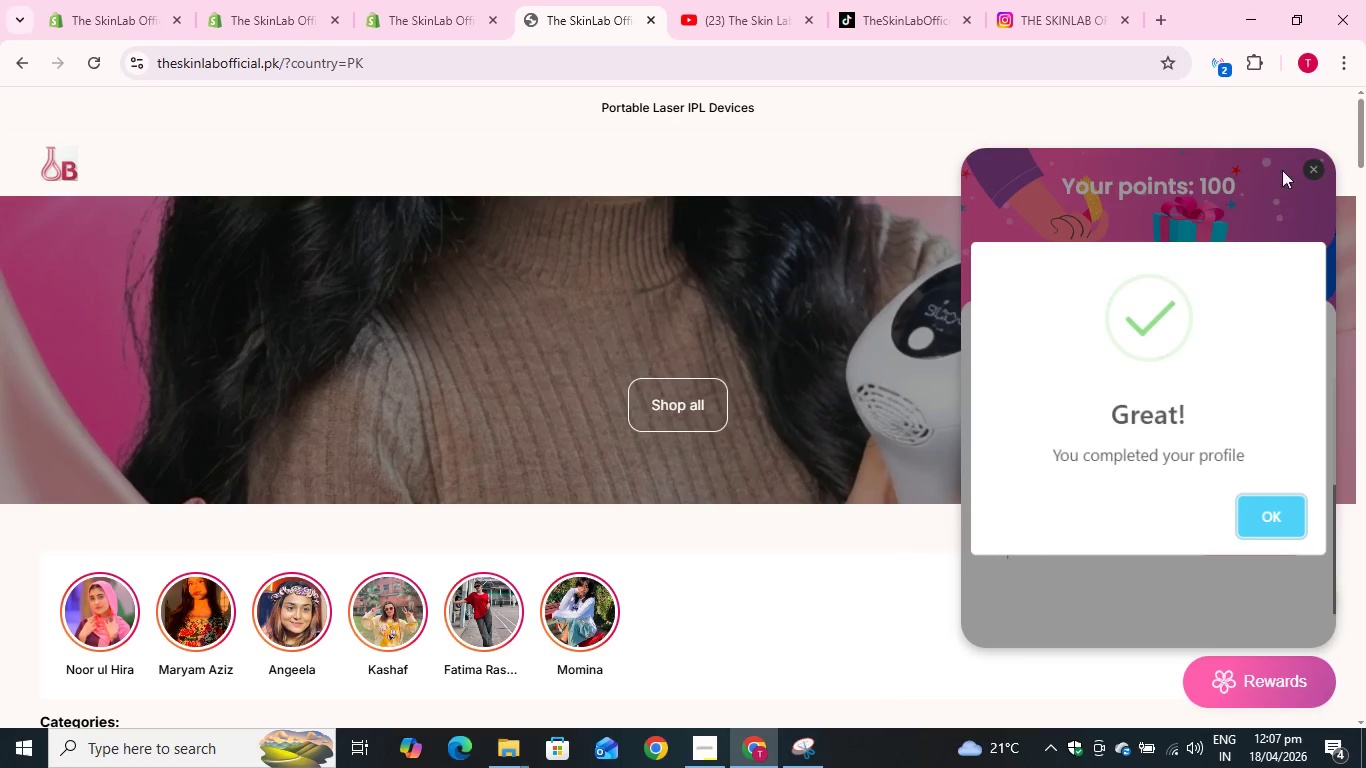 
left_click([1319, 167])
 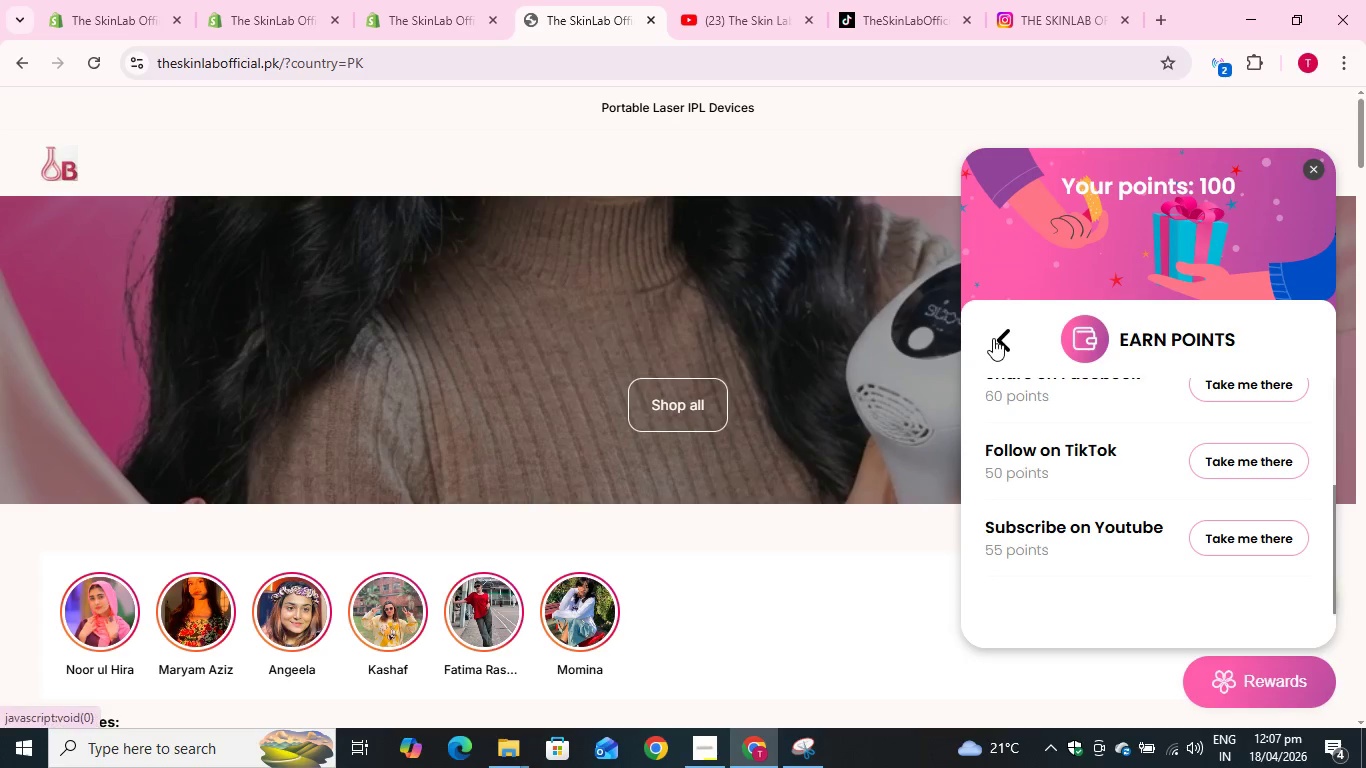 
left_click([991, 338])
 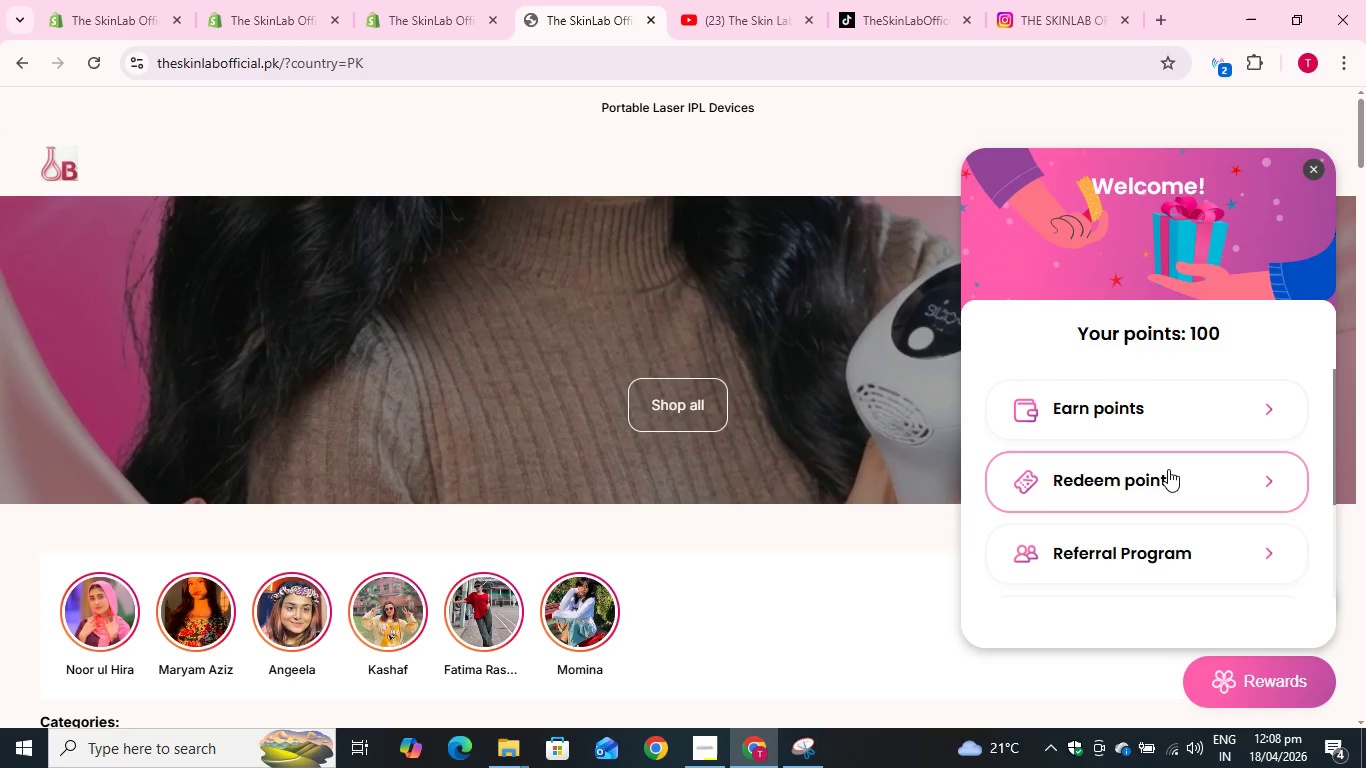 
left_click([1168, 469])
 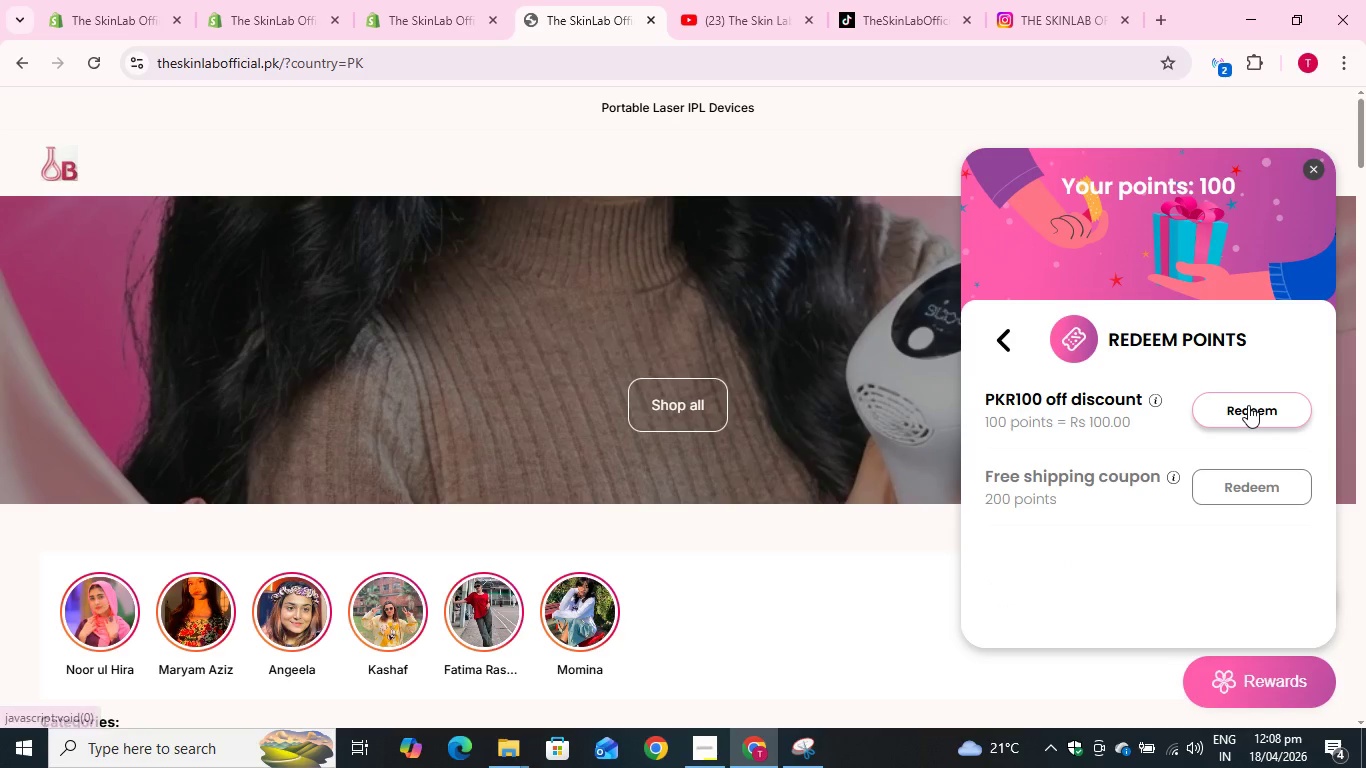 
left_click([1248, 405])
 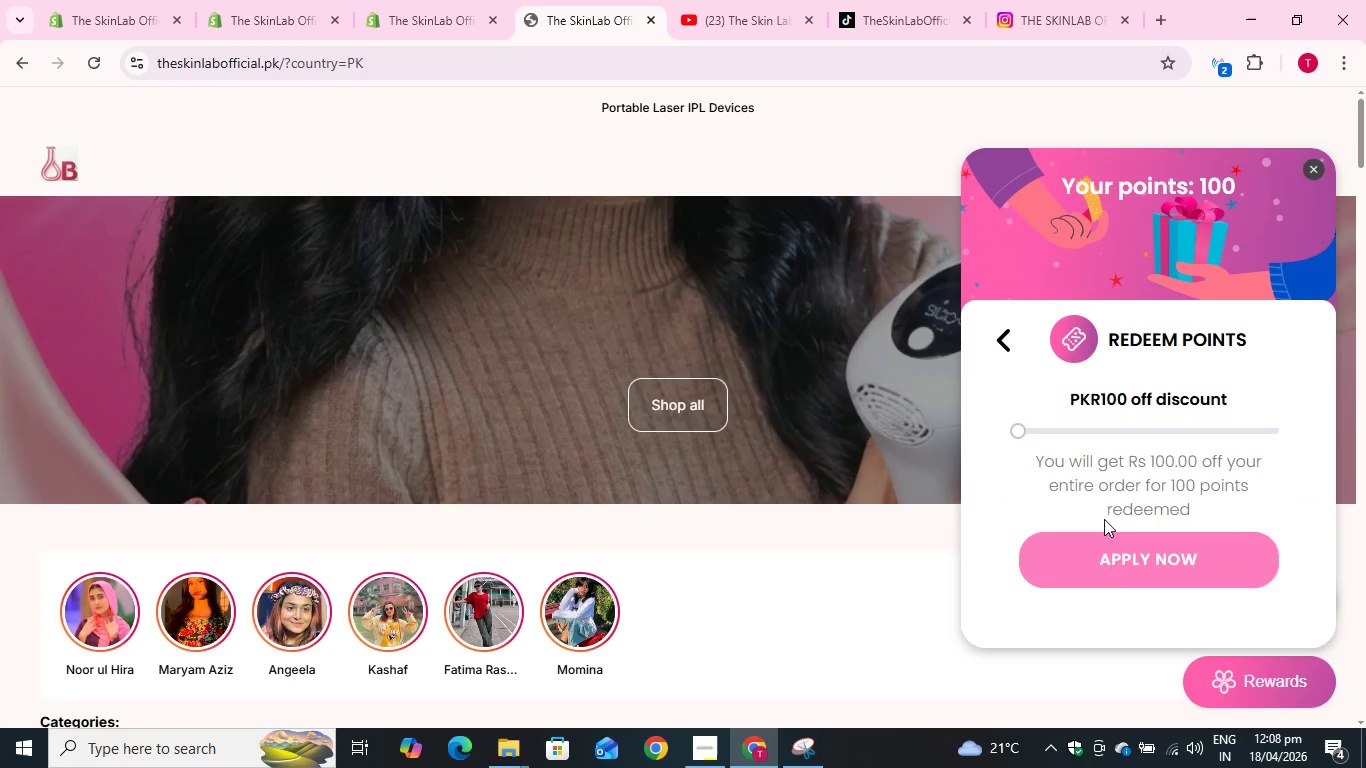 
left_click([1114, 555])
 